 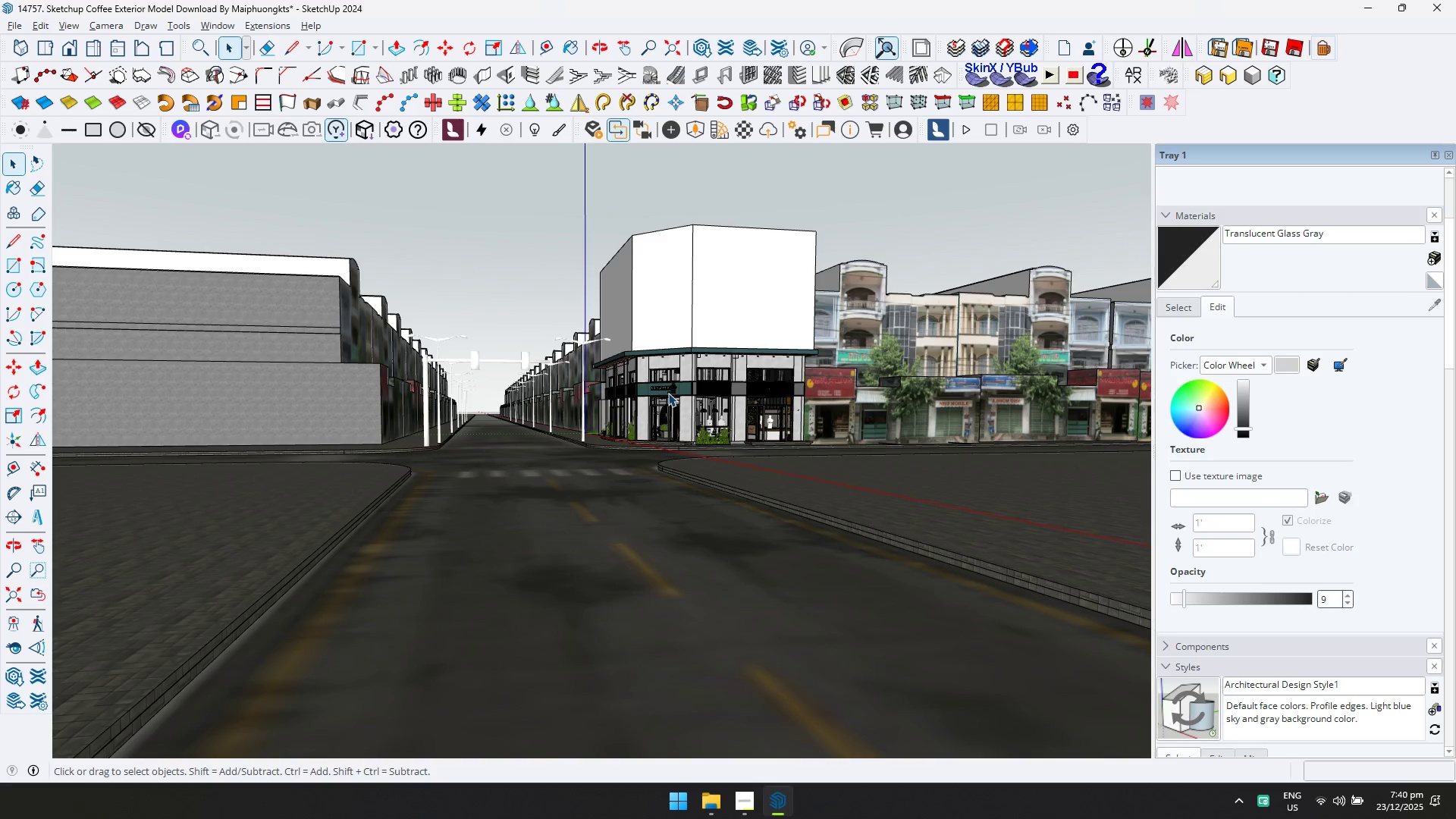 
key(Shift+ShiftLeft)
 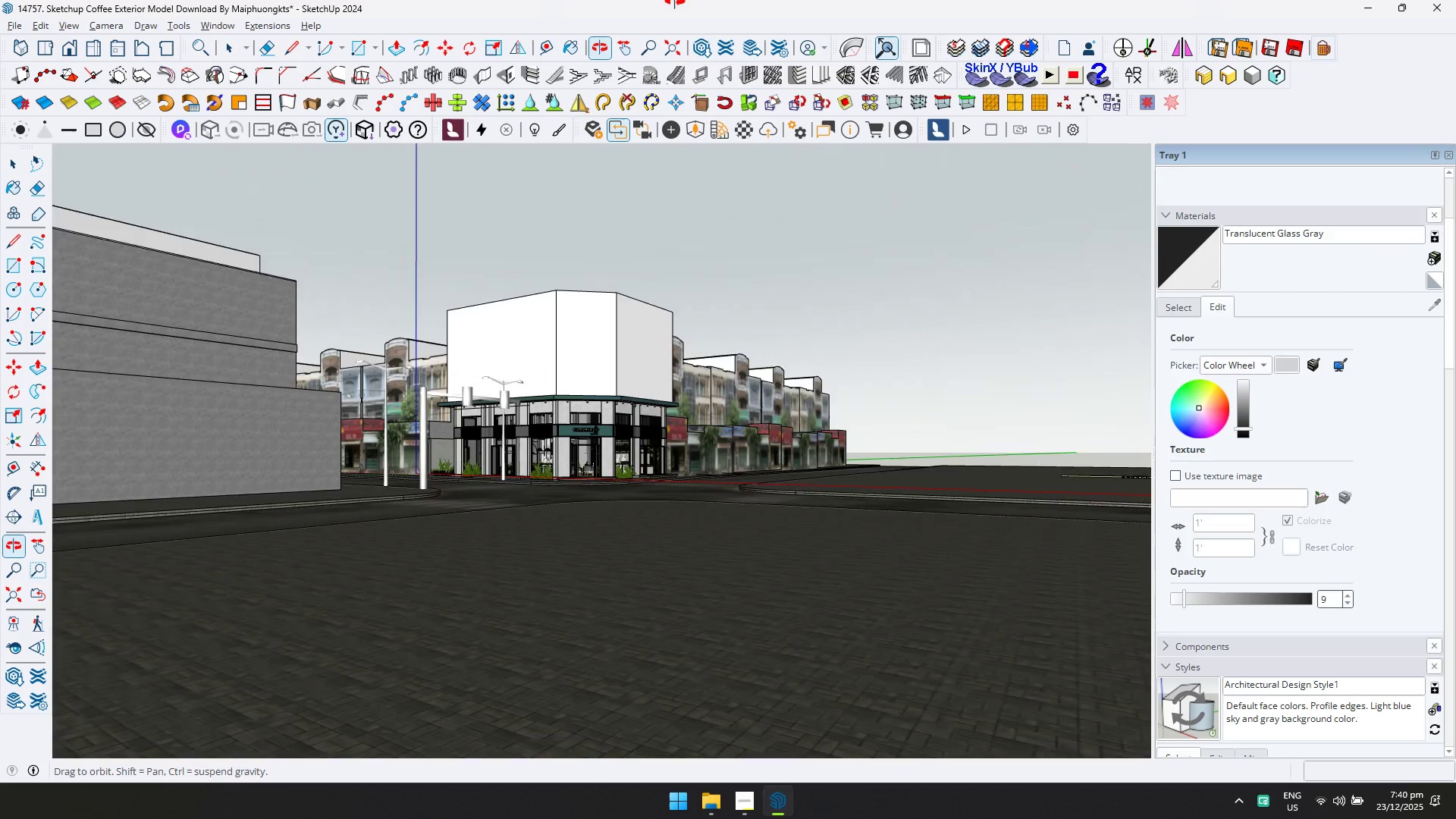 
scroll: coordinate [528, 347], scroll_direction: up, amount: 5.0
 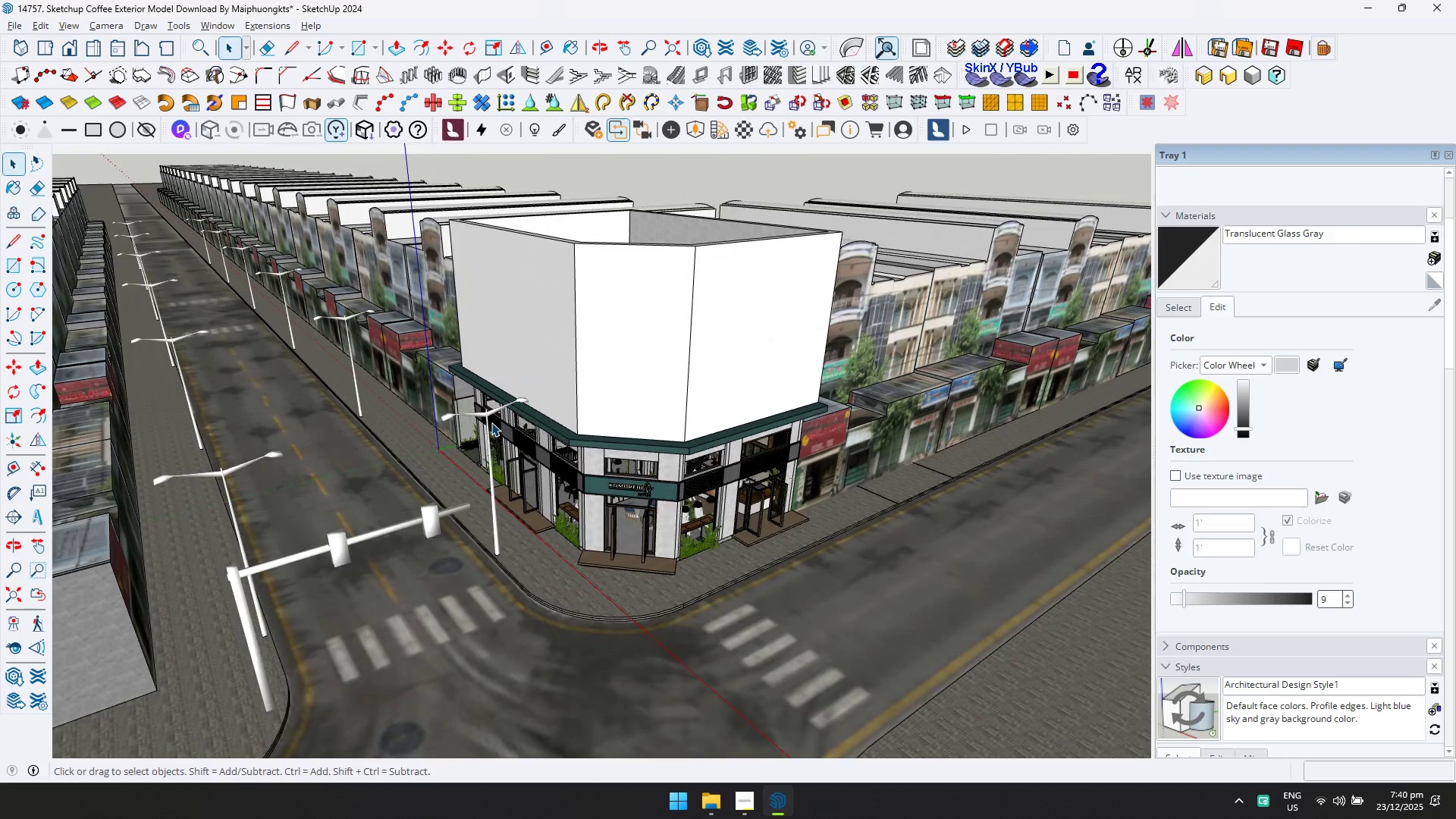 
left_click([484, 421])
 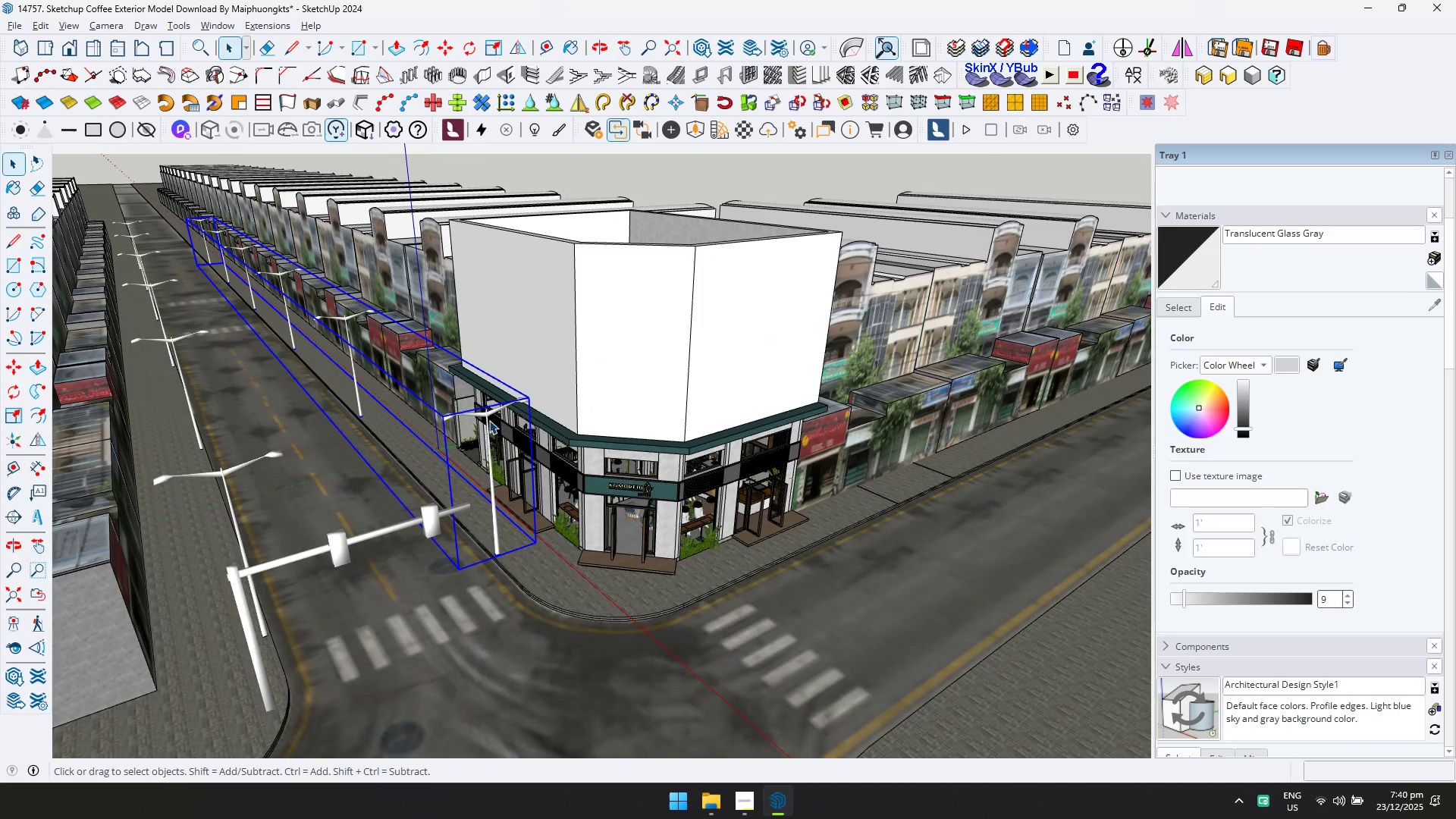 
scroll: coordinate [570, 419], scroll_direction: down, amount: 3.0
 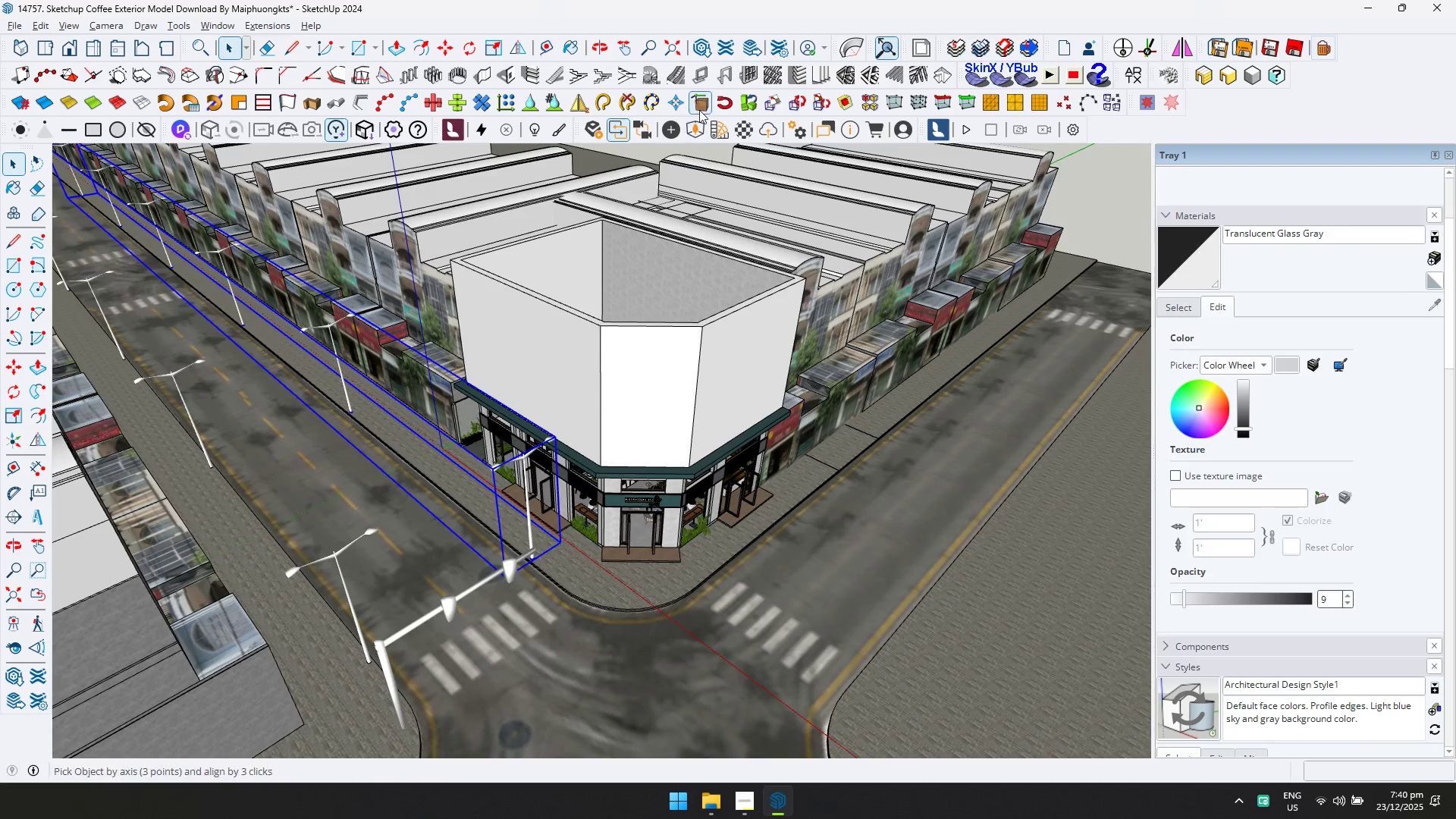 
left_click([700, 136])
 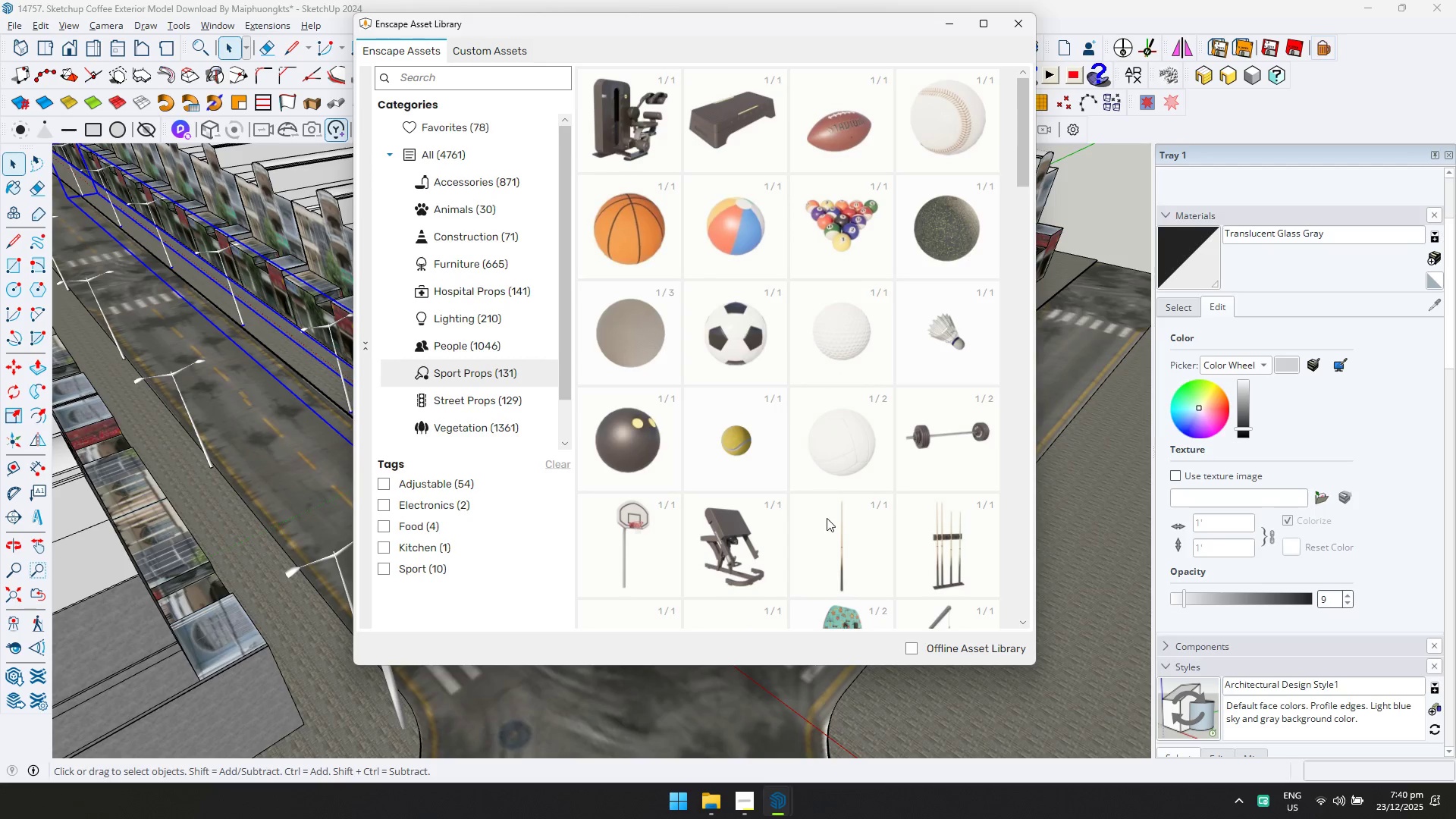 
scroll: coordinate [810, 420], scroll_direction: down, amount: 3.0
 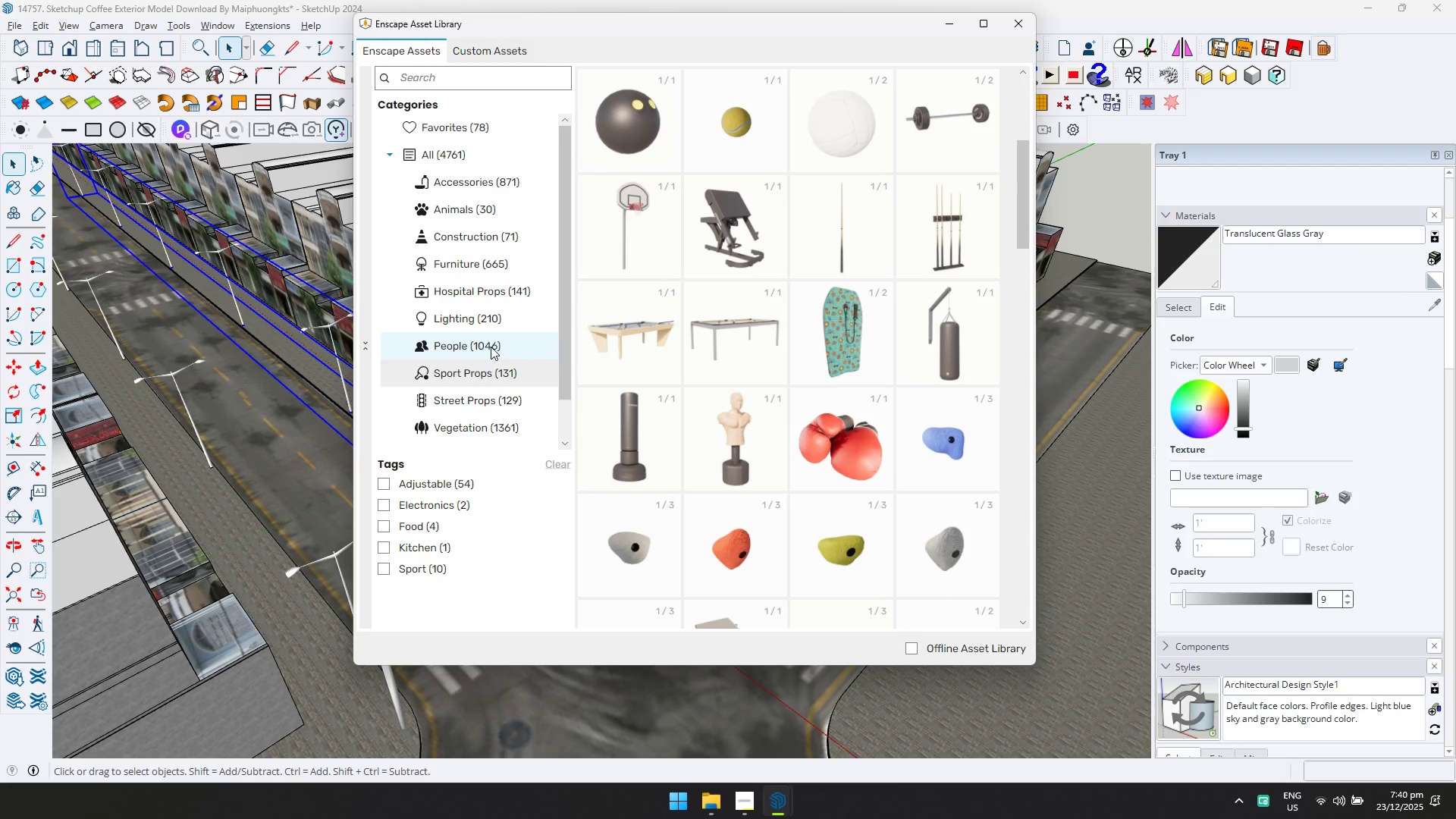 
left_click([488, 318])
 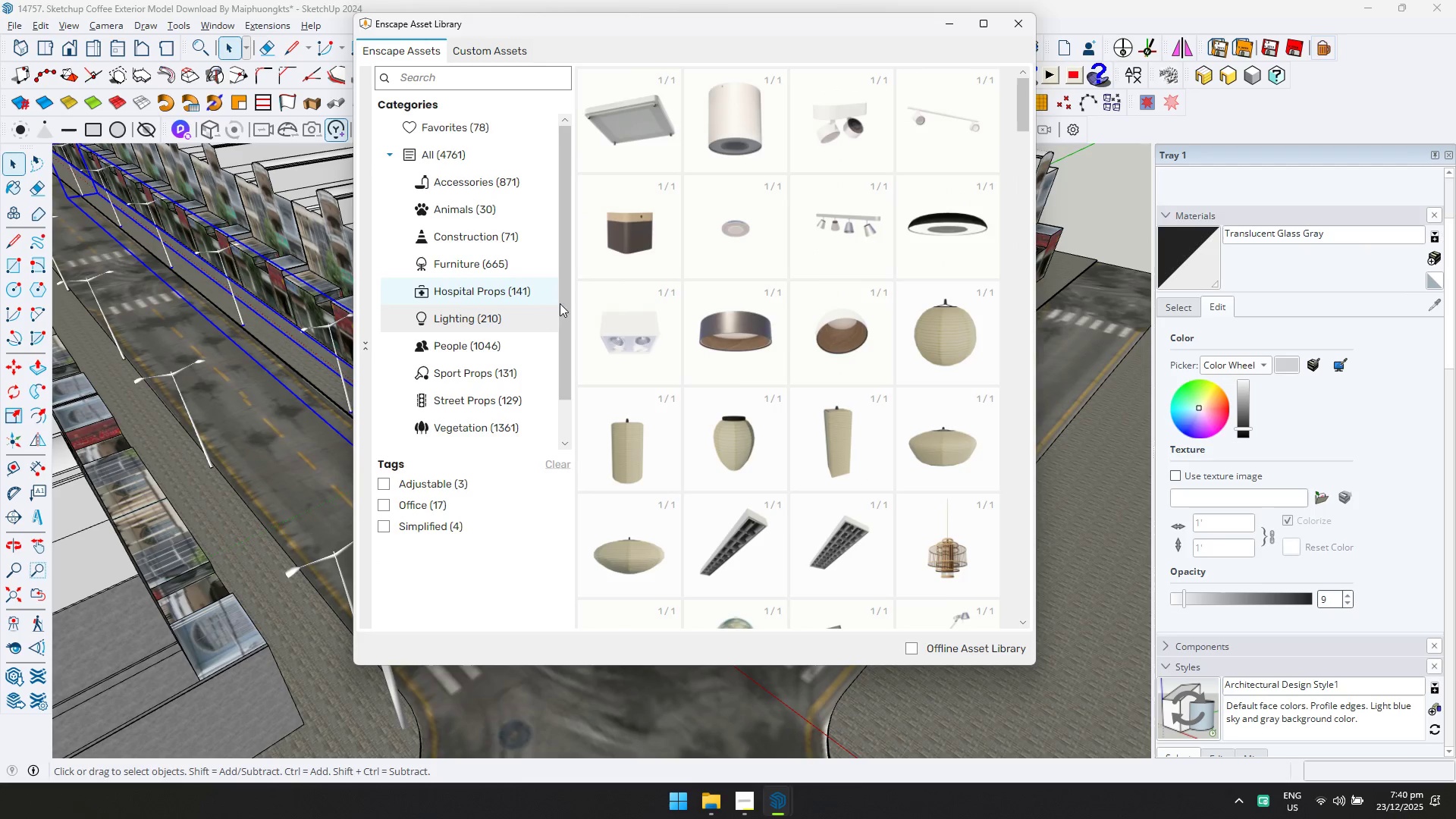 
scroll: coordinate [866, 401], scroll_direction: down, amount: 34.0
 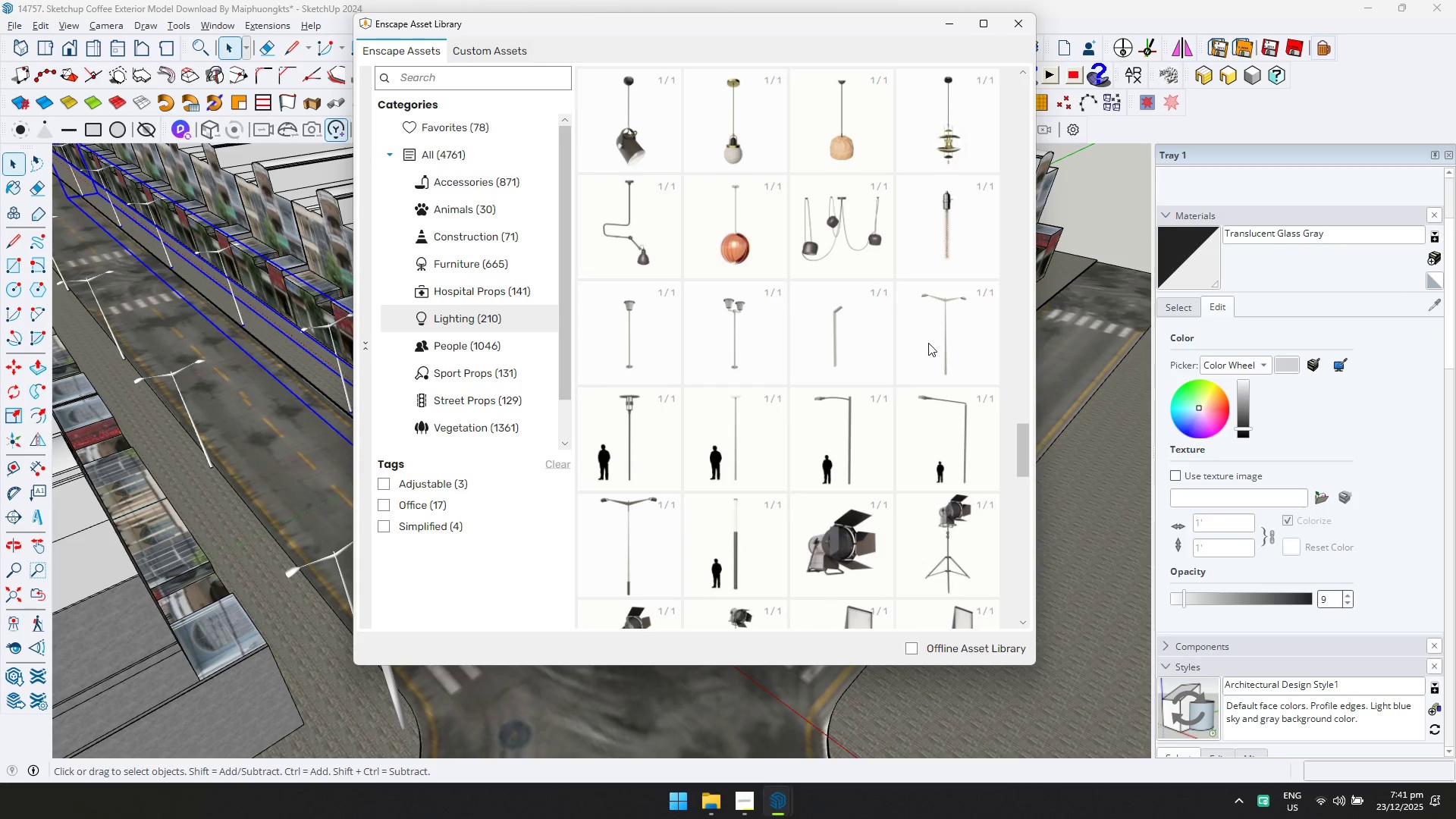 
left_click([934, 337])
 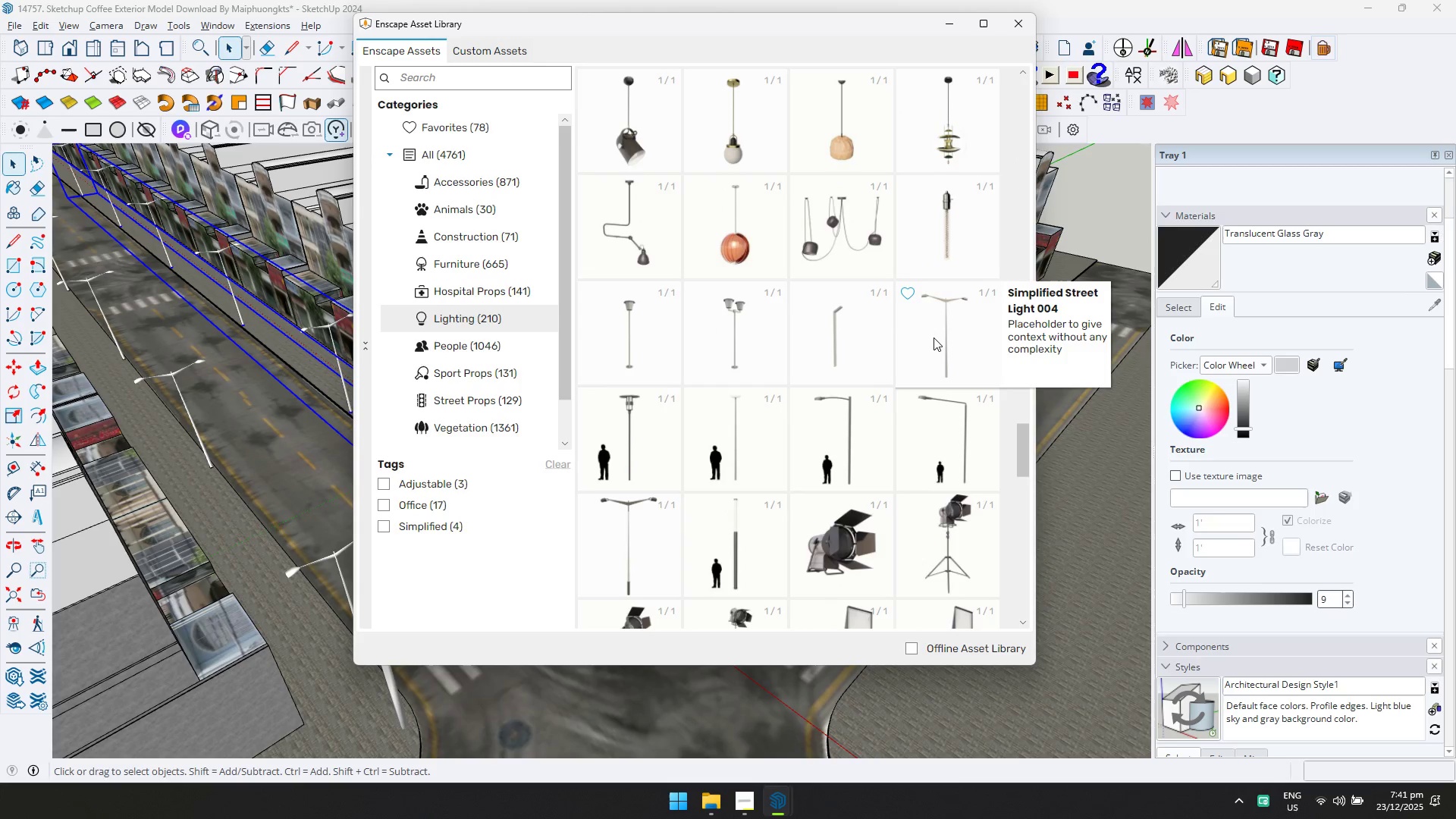 
left_click([934, 337])
 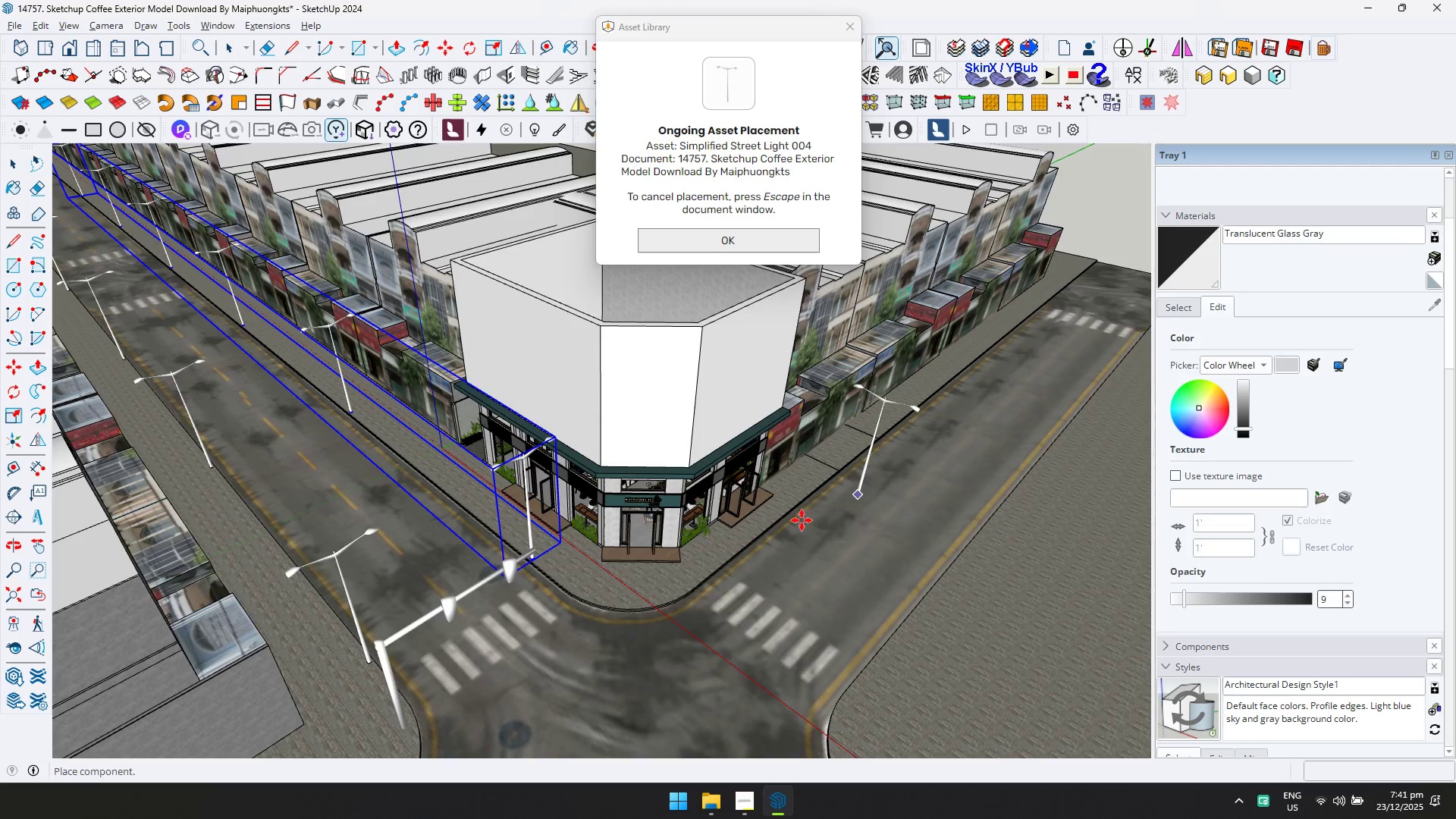 
scroll: coordinate [751, 543], scroll_direction: up, amount: 4.0
 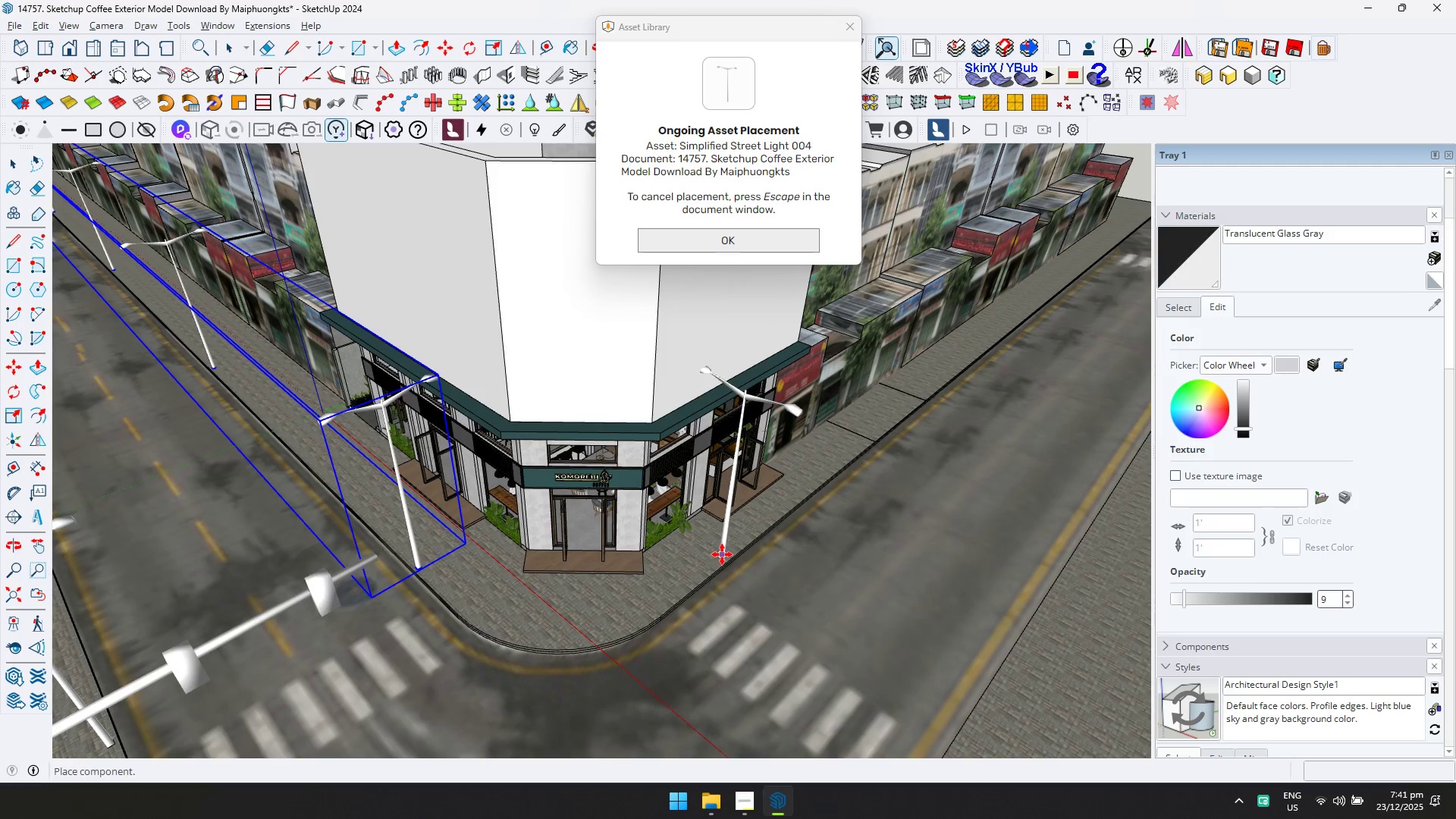 
left_click([722, 554])
 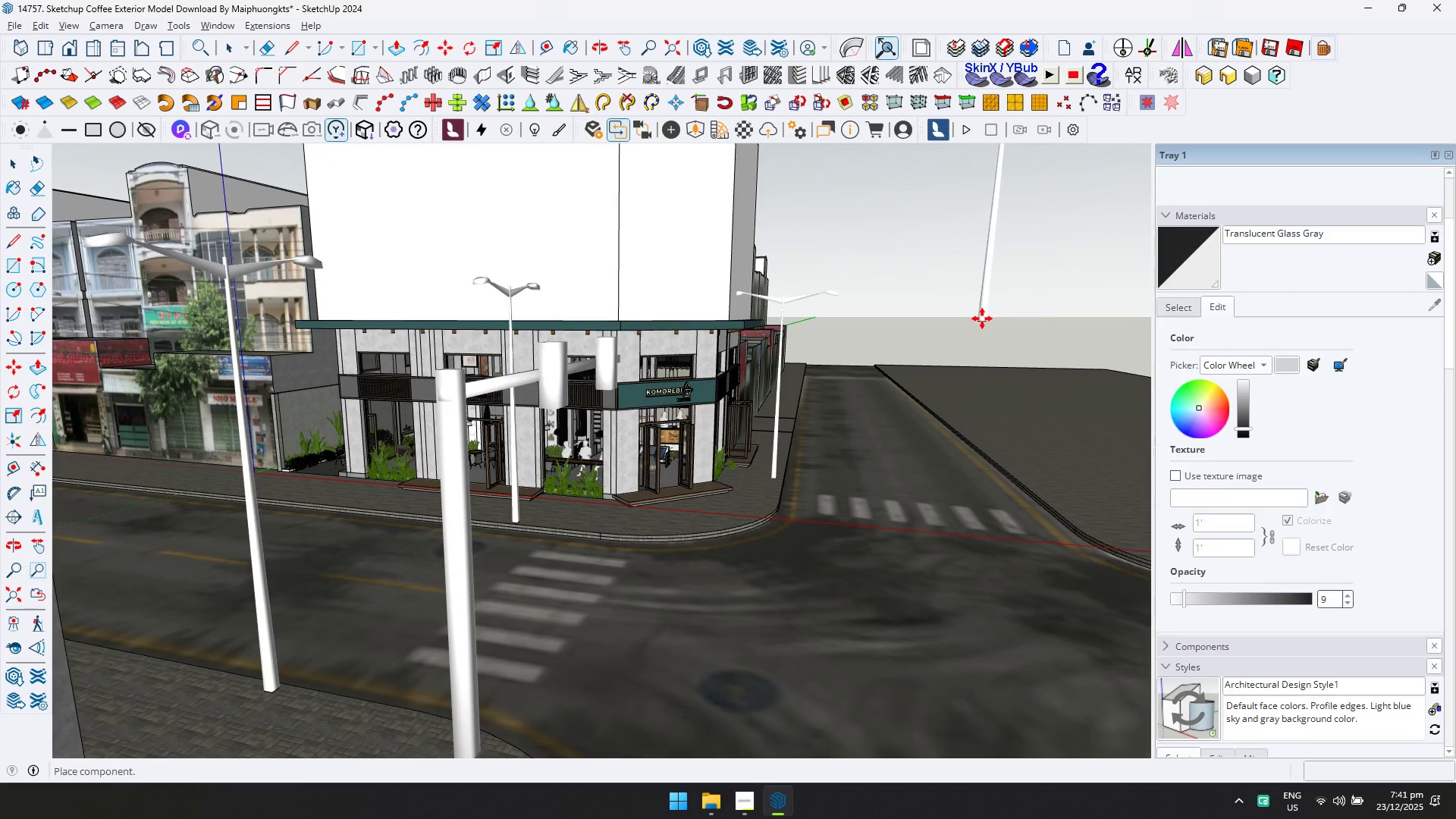 
key(Space)
 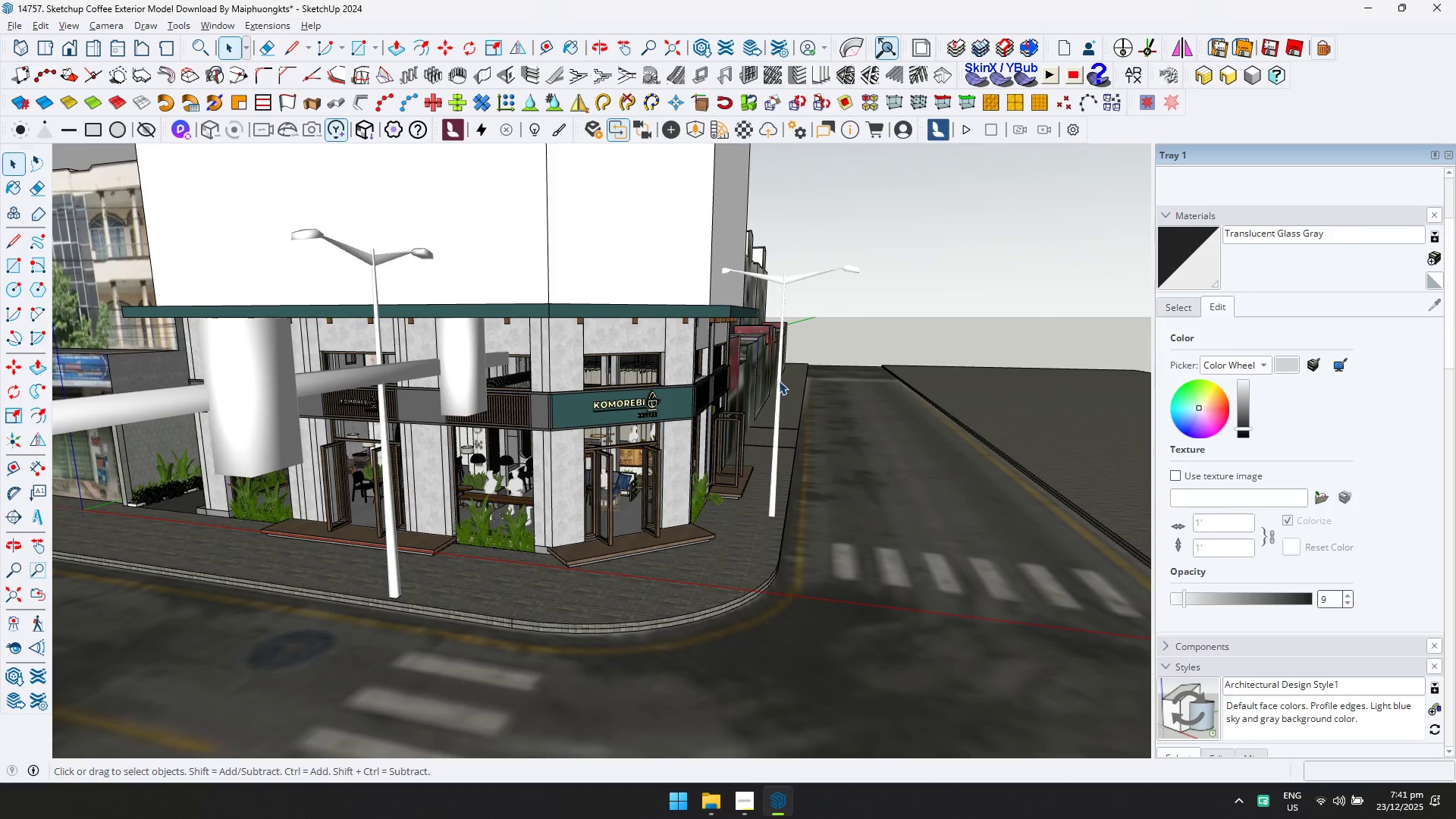 
scroll: coordinate [778, 359], scroll_direction: up, amount: 3.0
 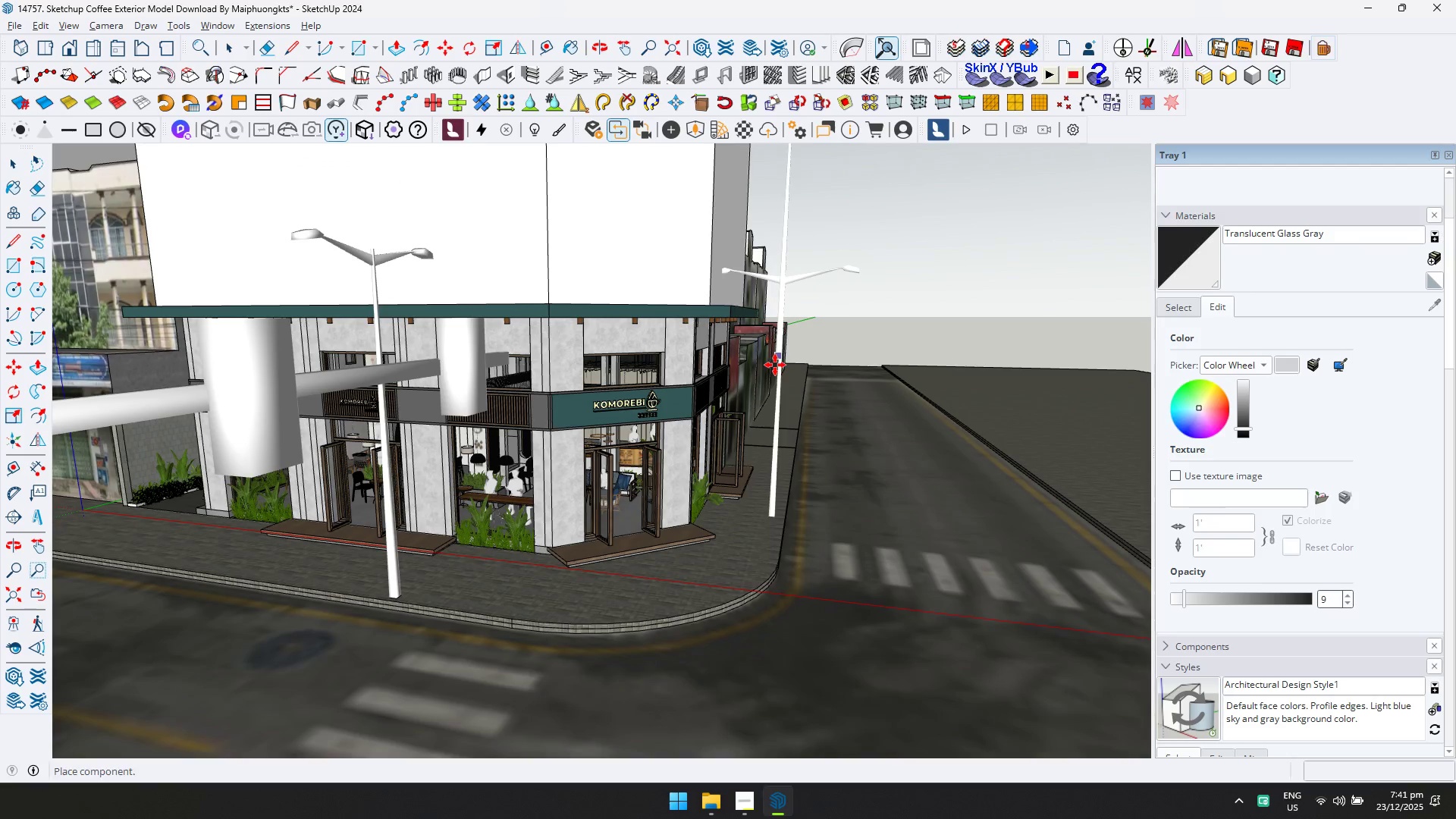 
left_click([780, 381])
 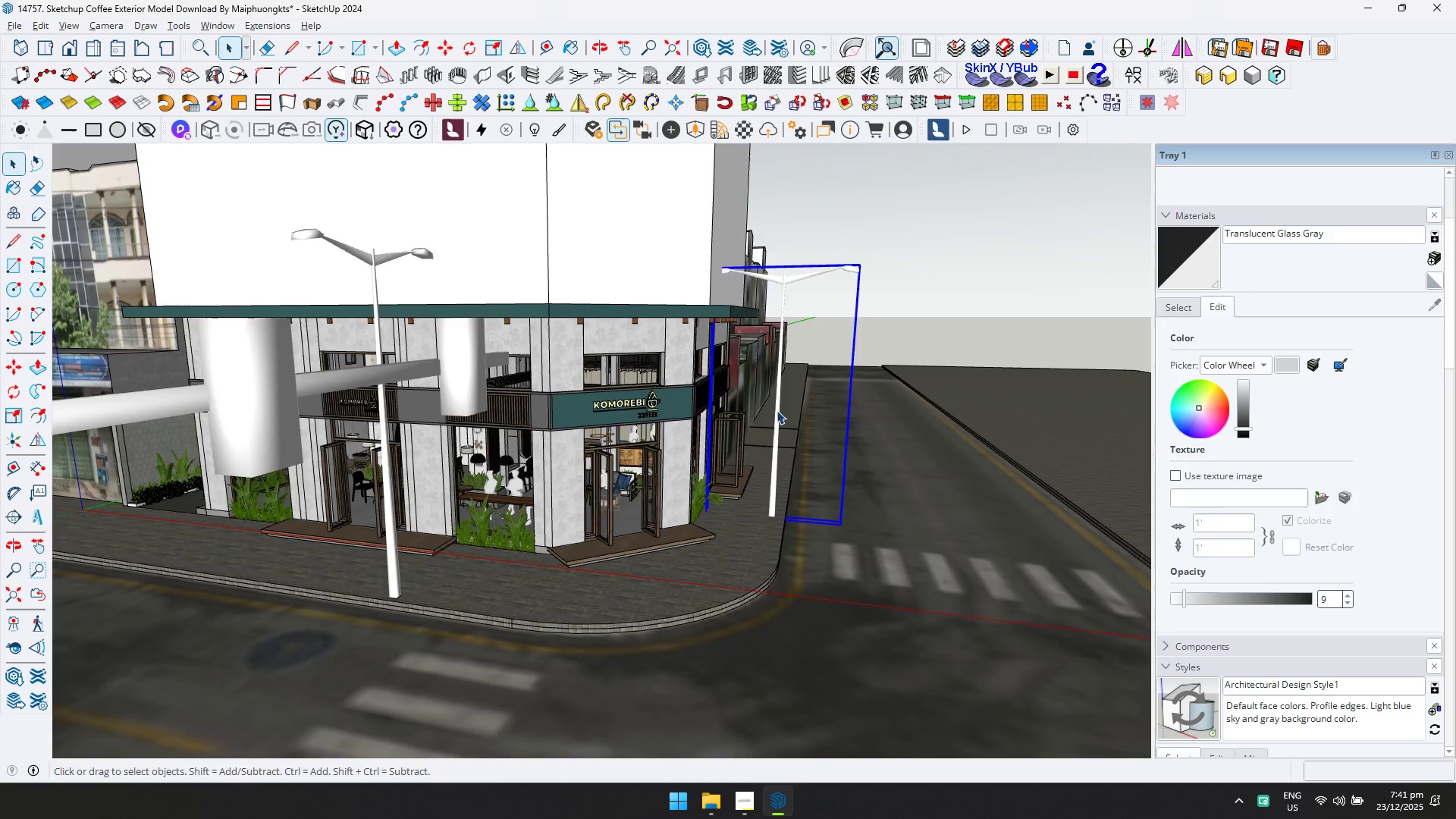 
key(M)
 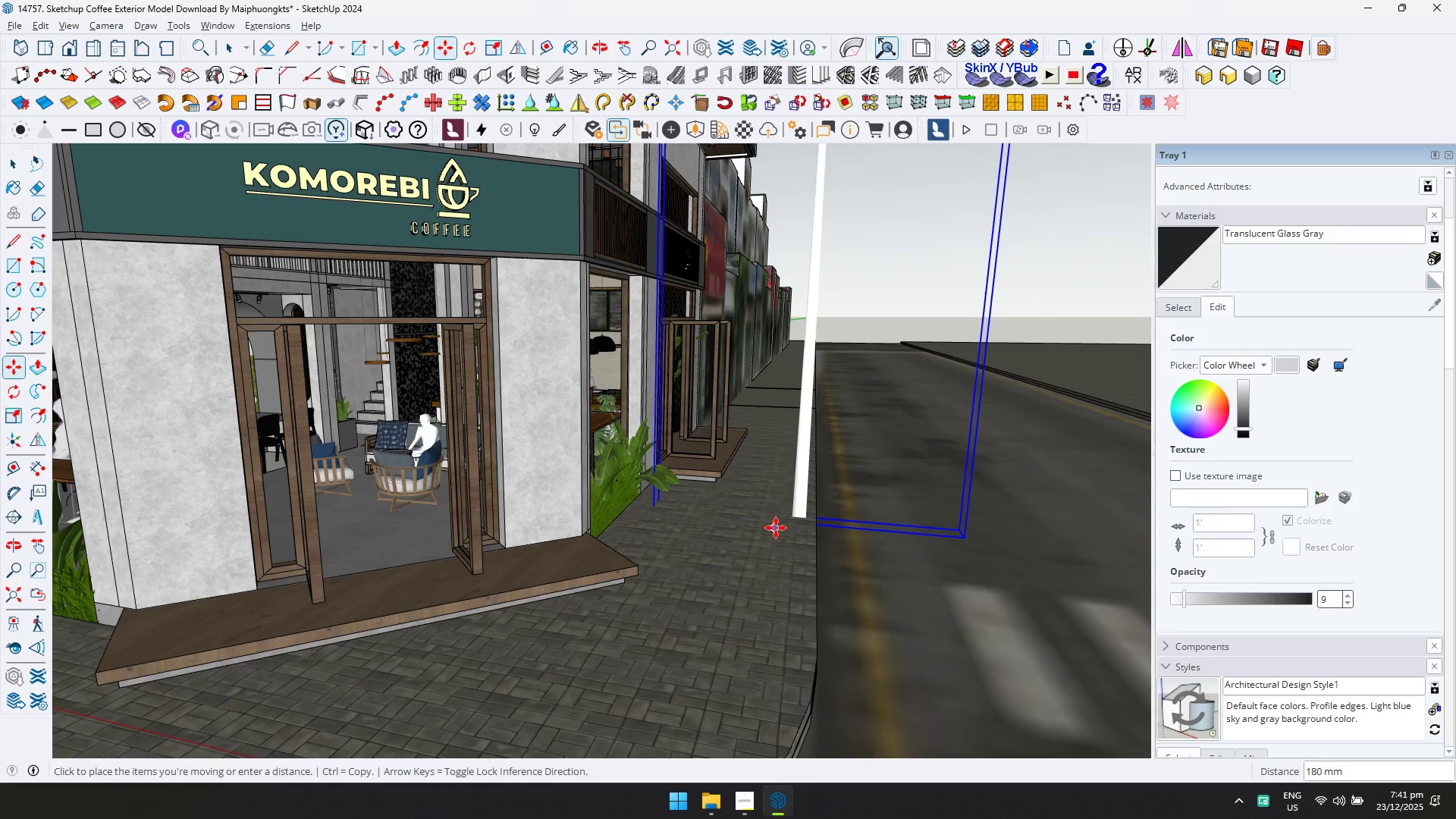 
scroll: coordinate [758, 529], scroll_direction: up, amount: 8.0
 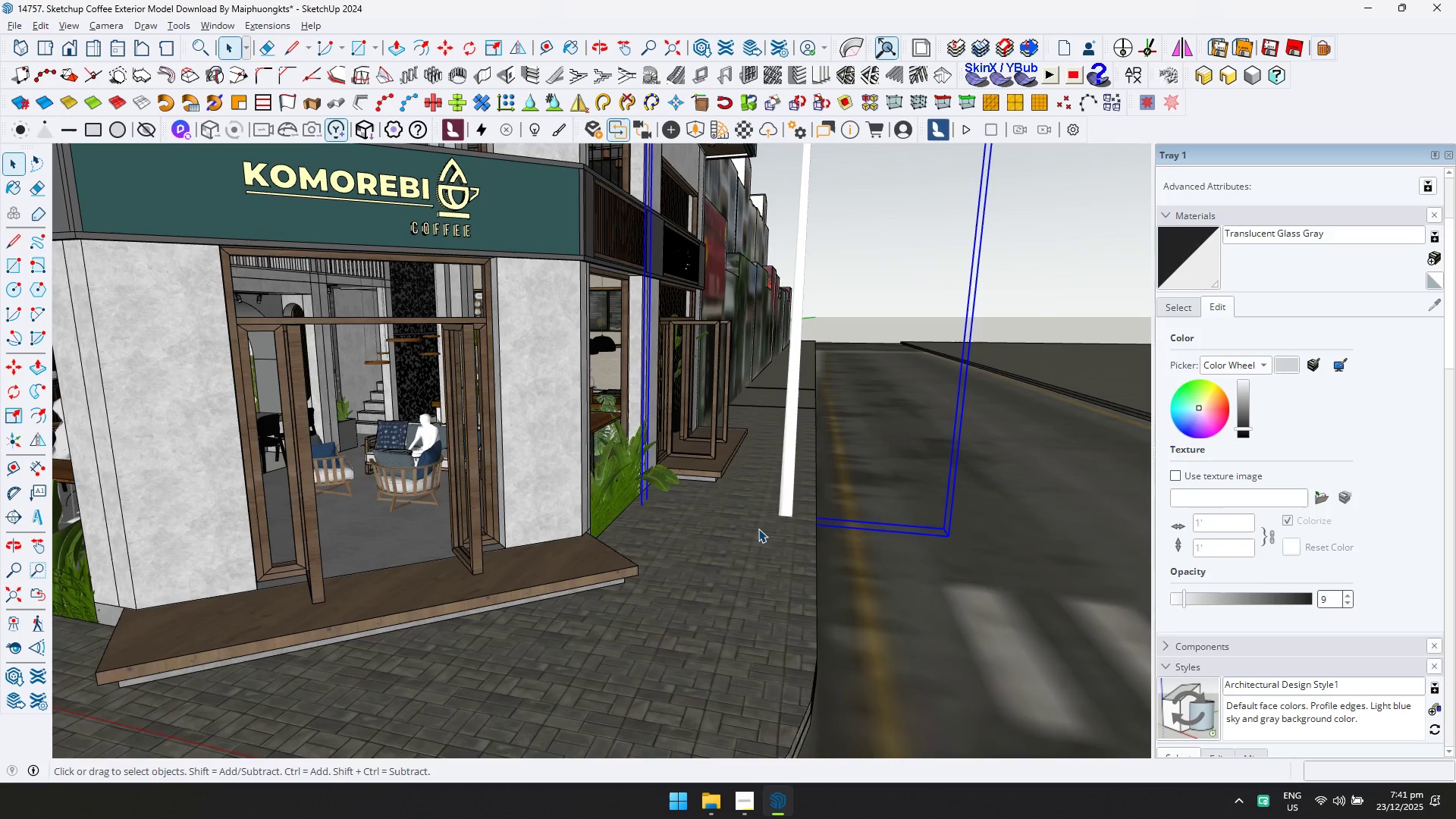 
left_click([779, 529])
 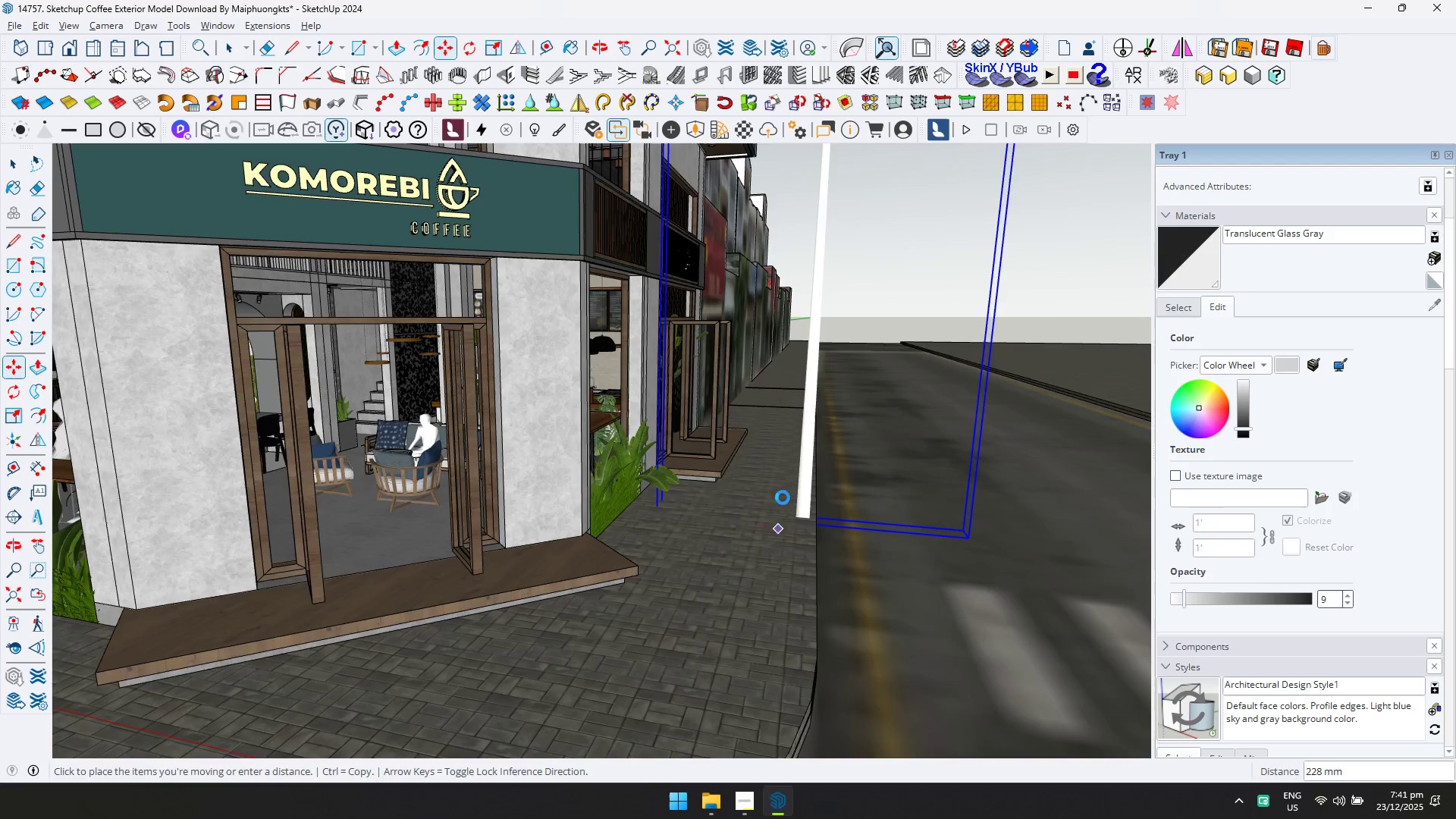 
key(Shift+ShiftLeft)
 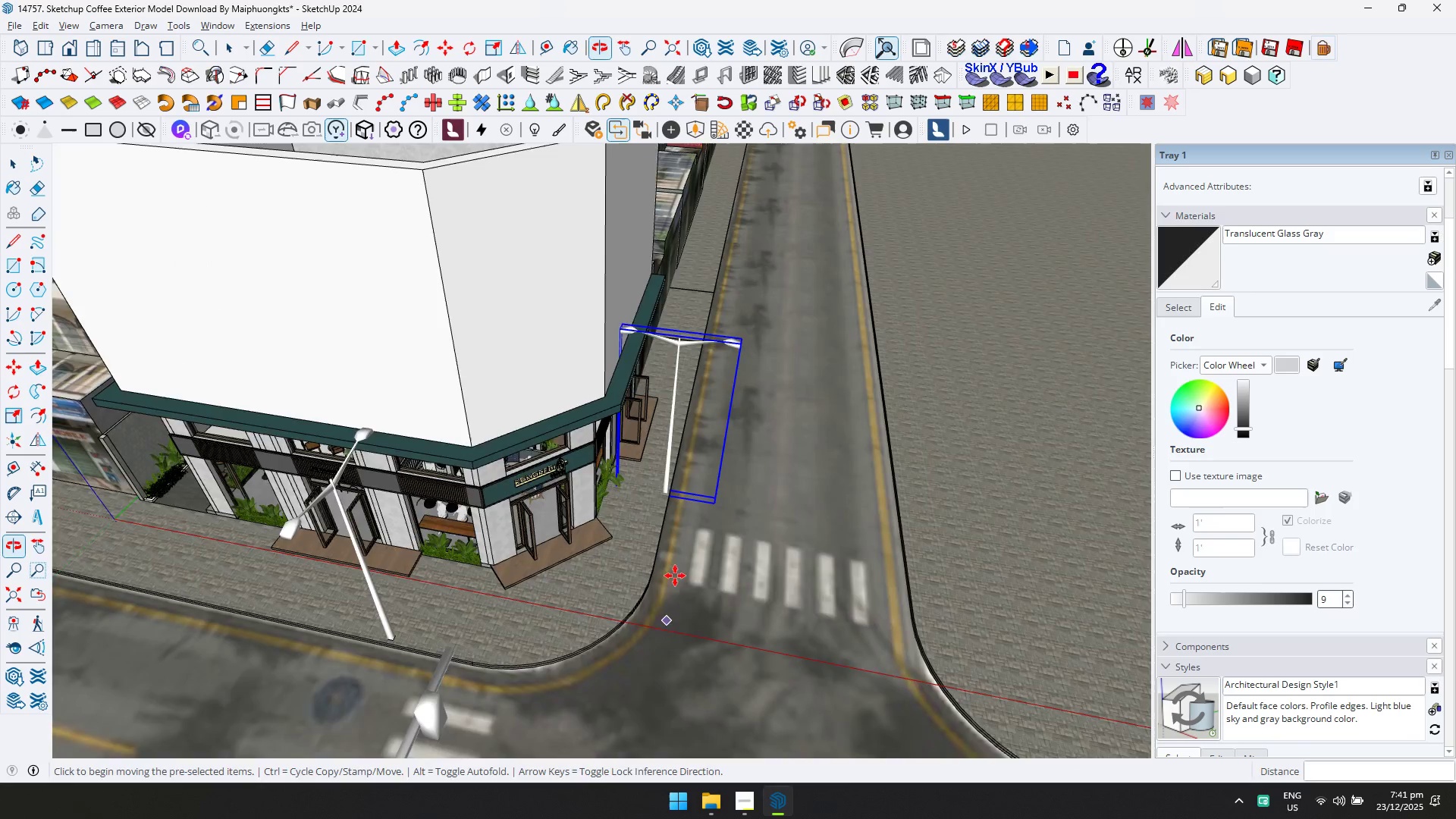 
scroll: coordinate [788, 490], scroll_direction: down, amount: 11.0
 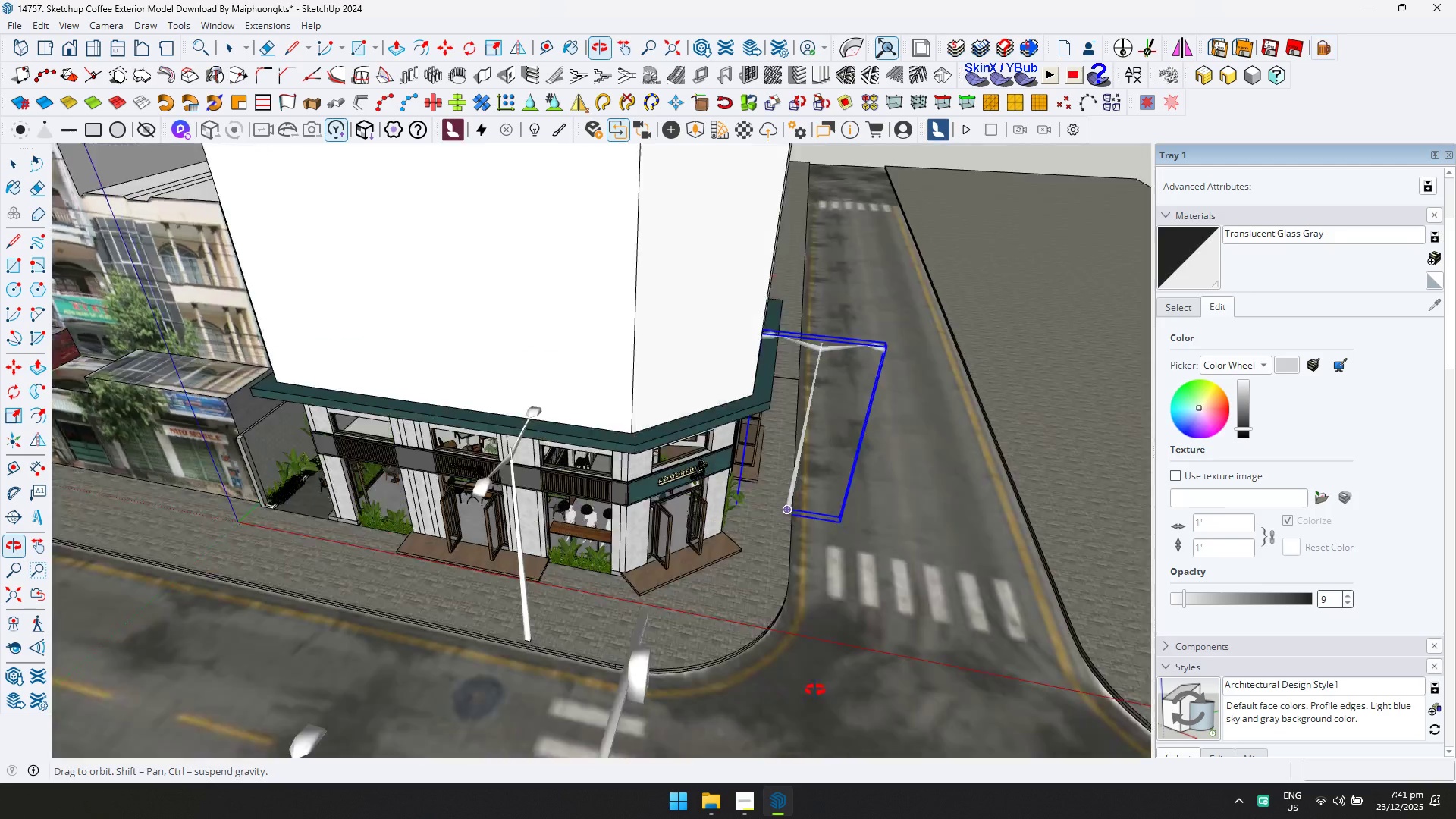 
key(Control+ControlLeft)
 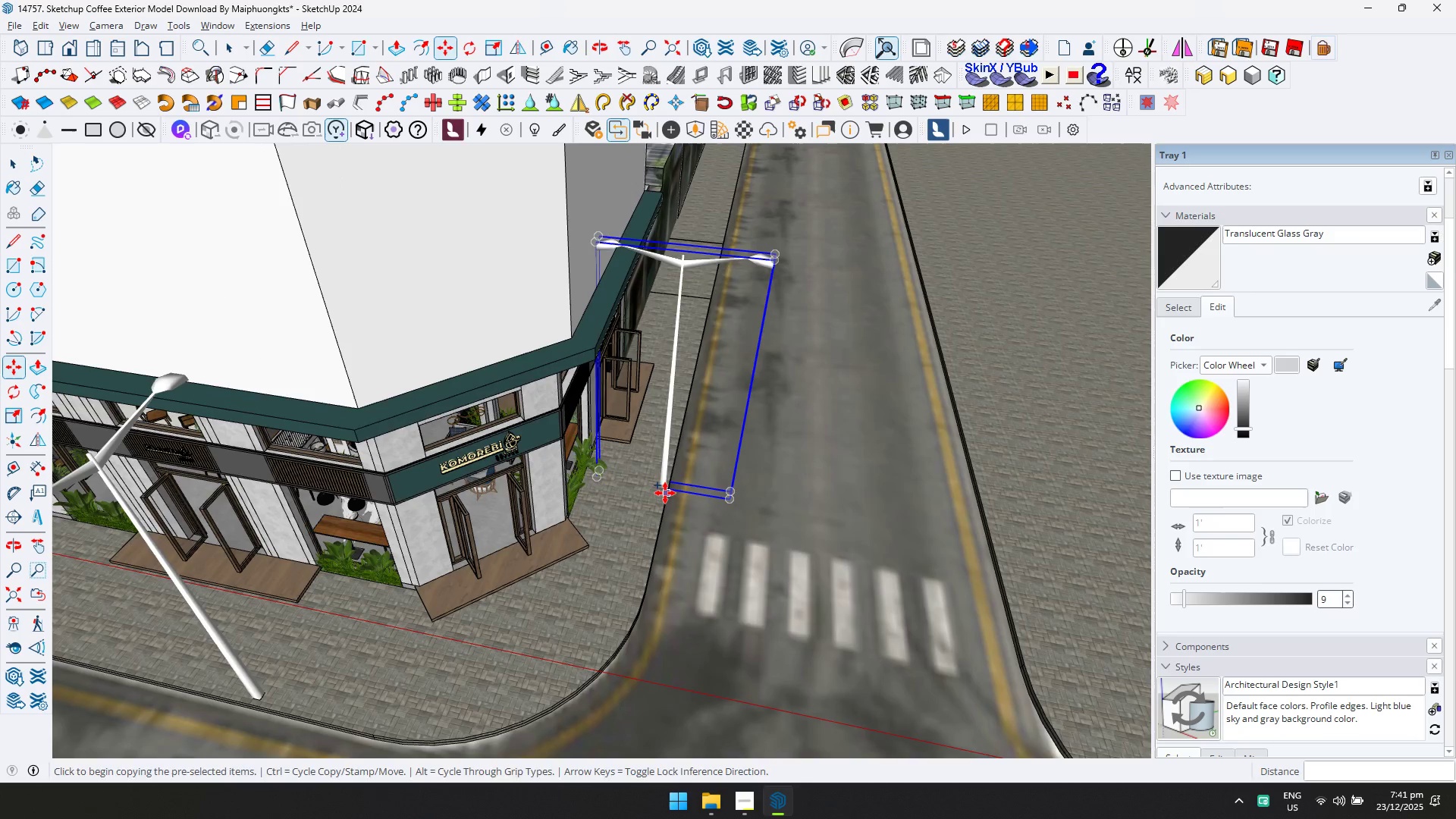 
left_click([665, 493])
 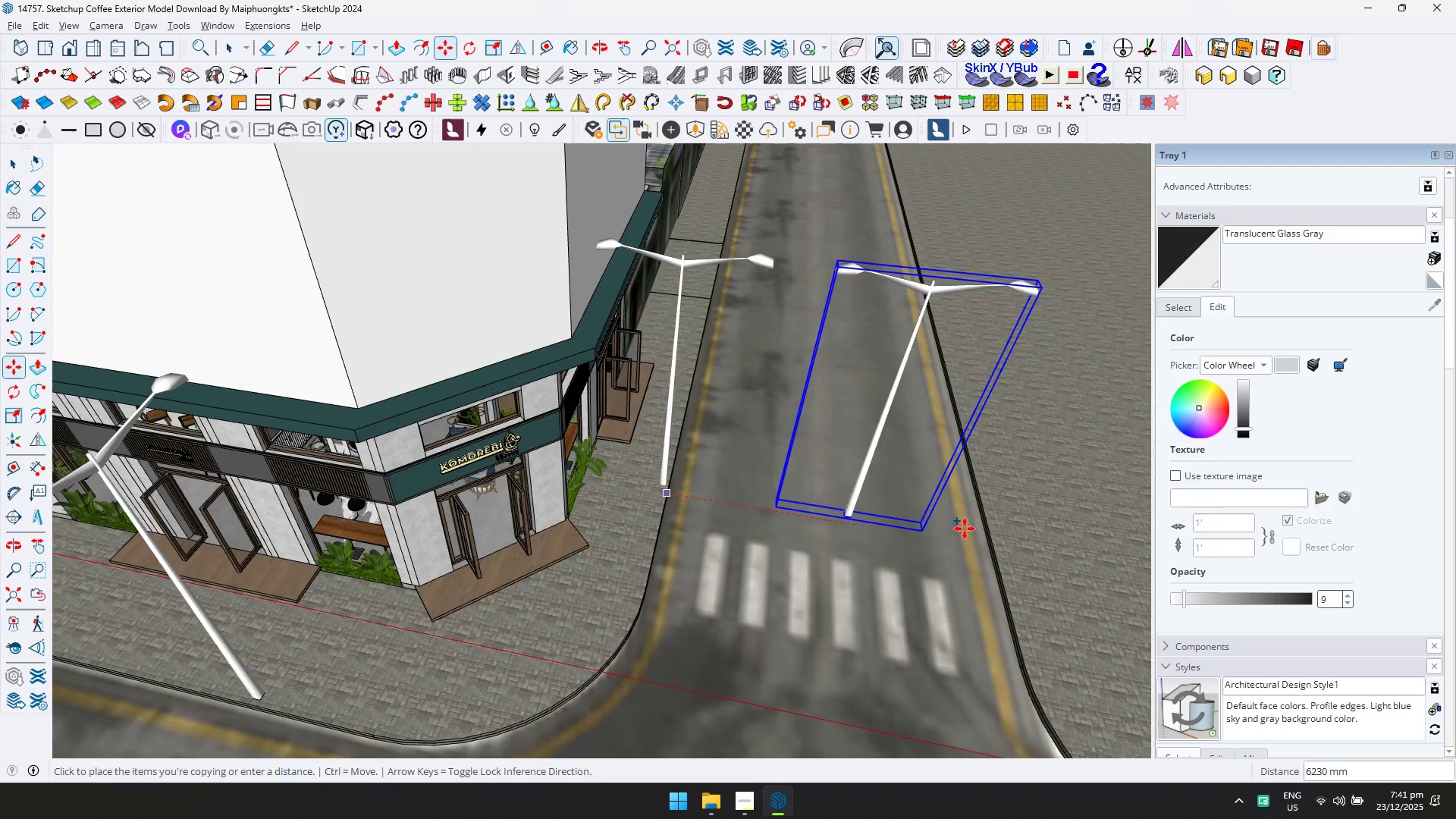 
scroll: coordinate [671, 515], scroll_direction: up, amount: 3.0
 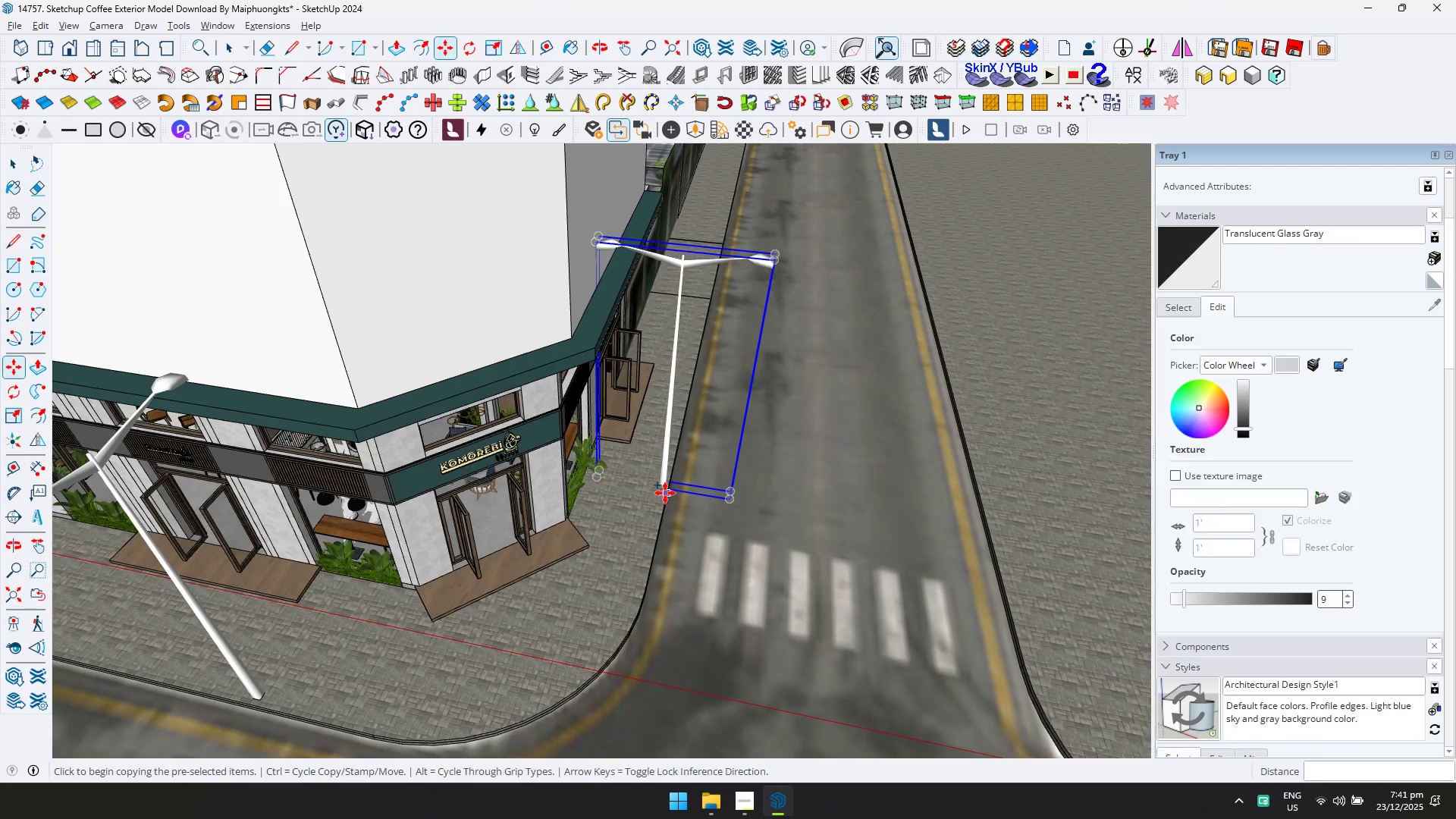 
key(Shift+ShiftLeft)
 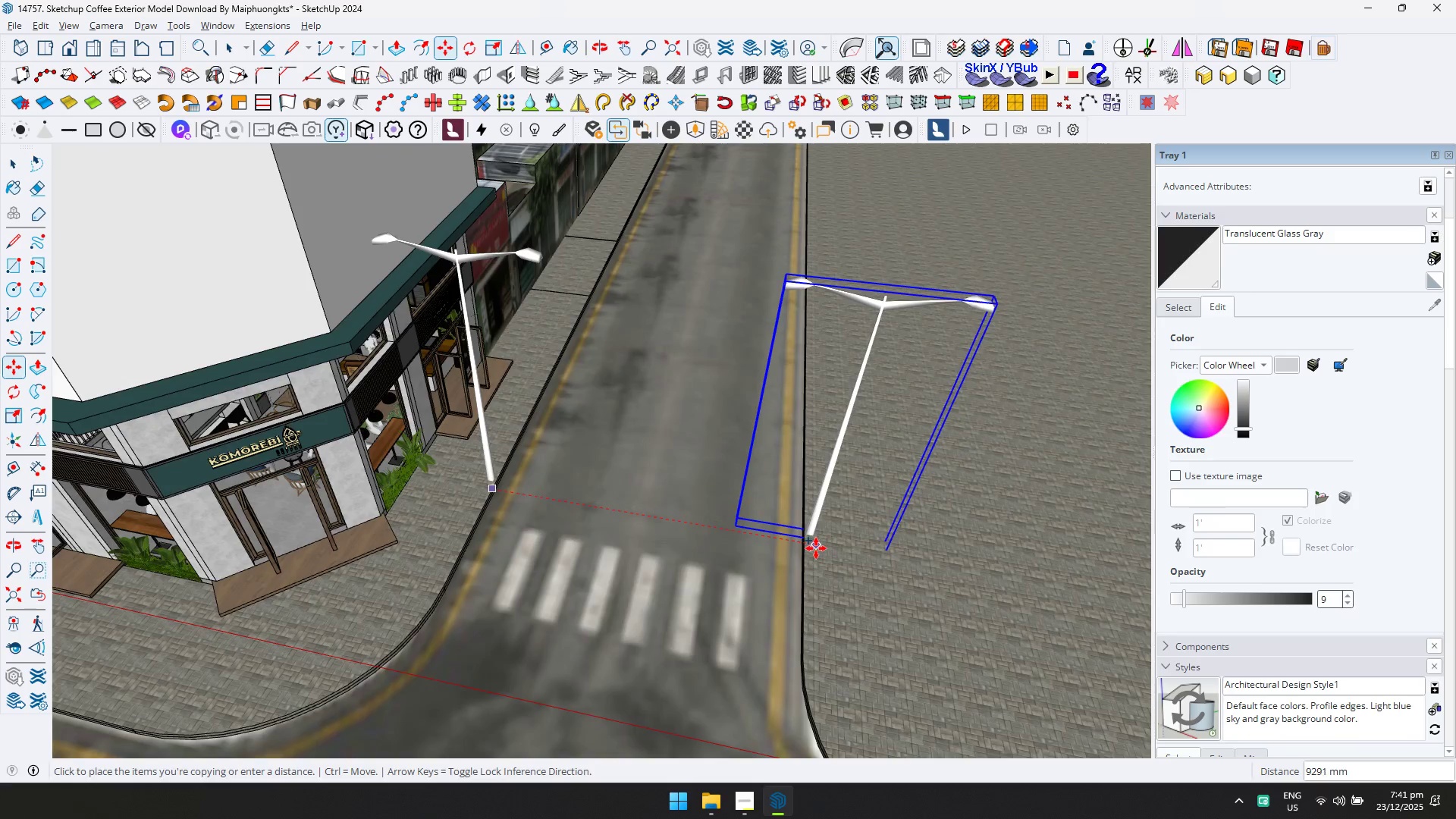 
left_click([816, 548])
 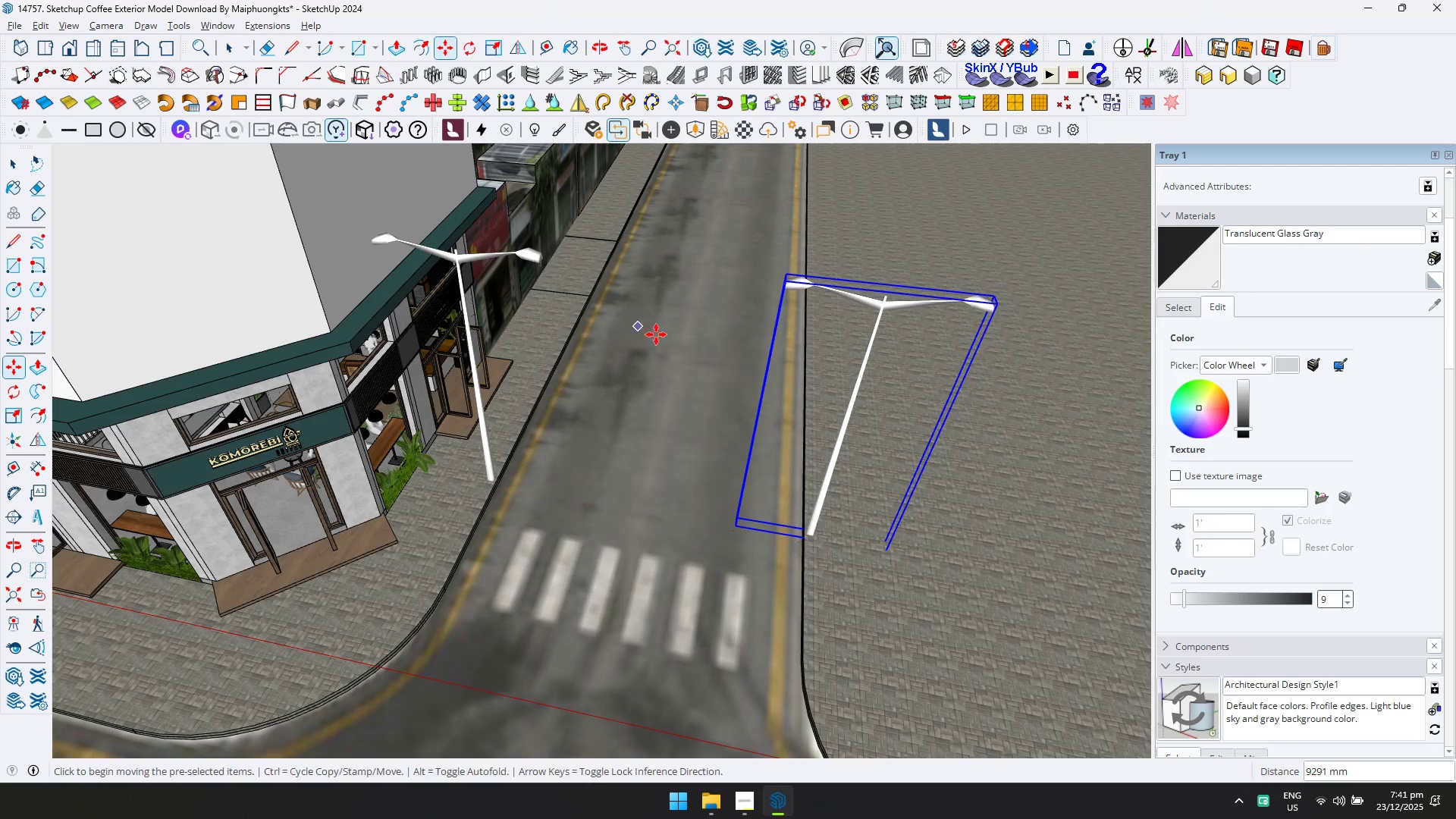 
key(Space)
 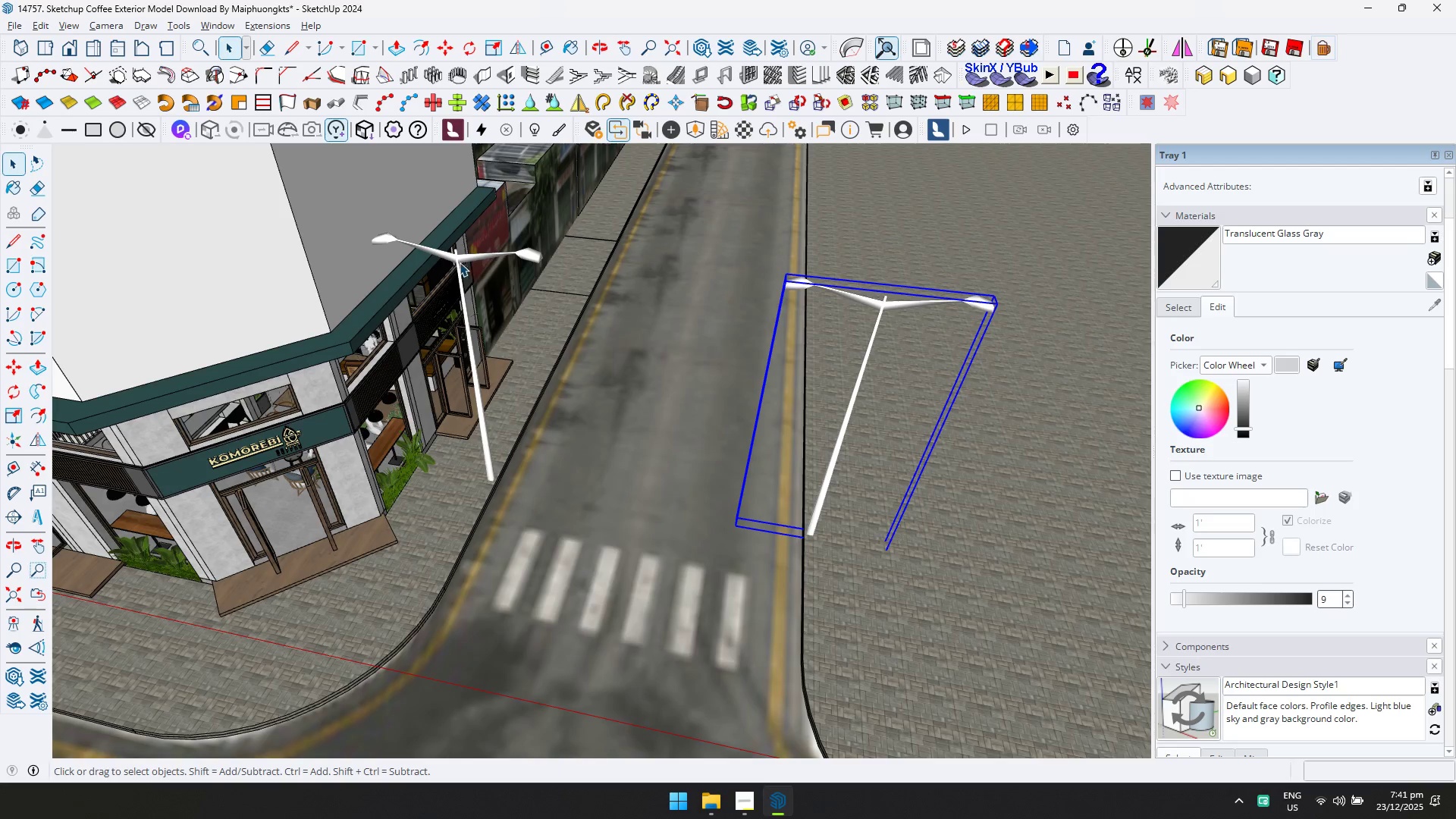 
left_click([455, 261])
 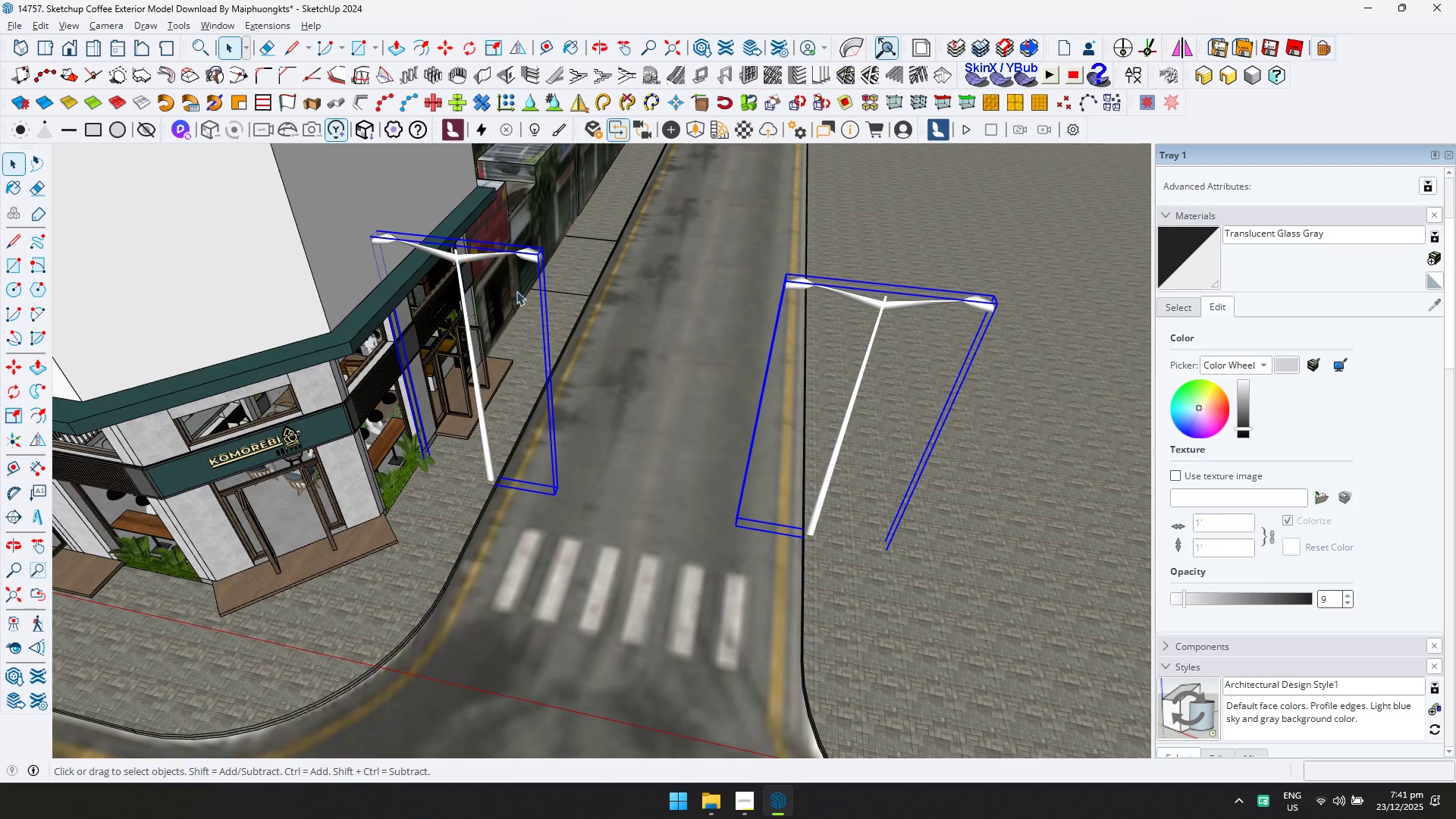 
key(Control+ControlLeft)
 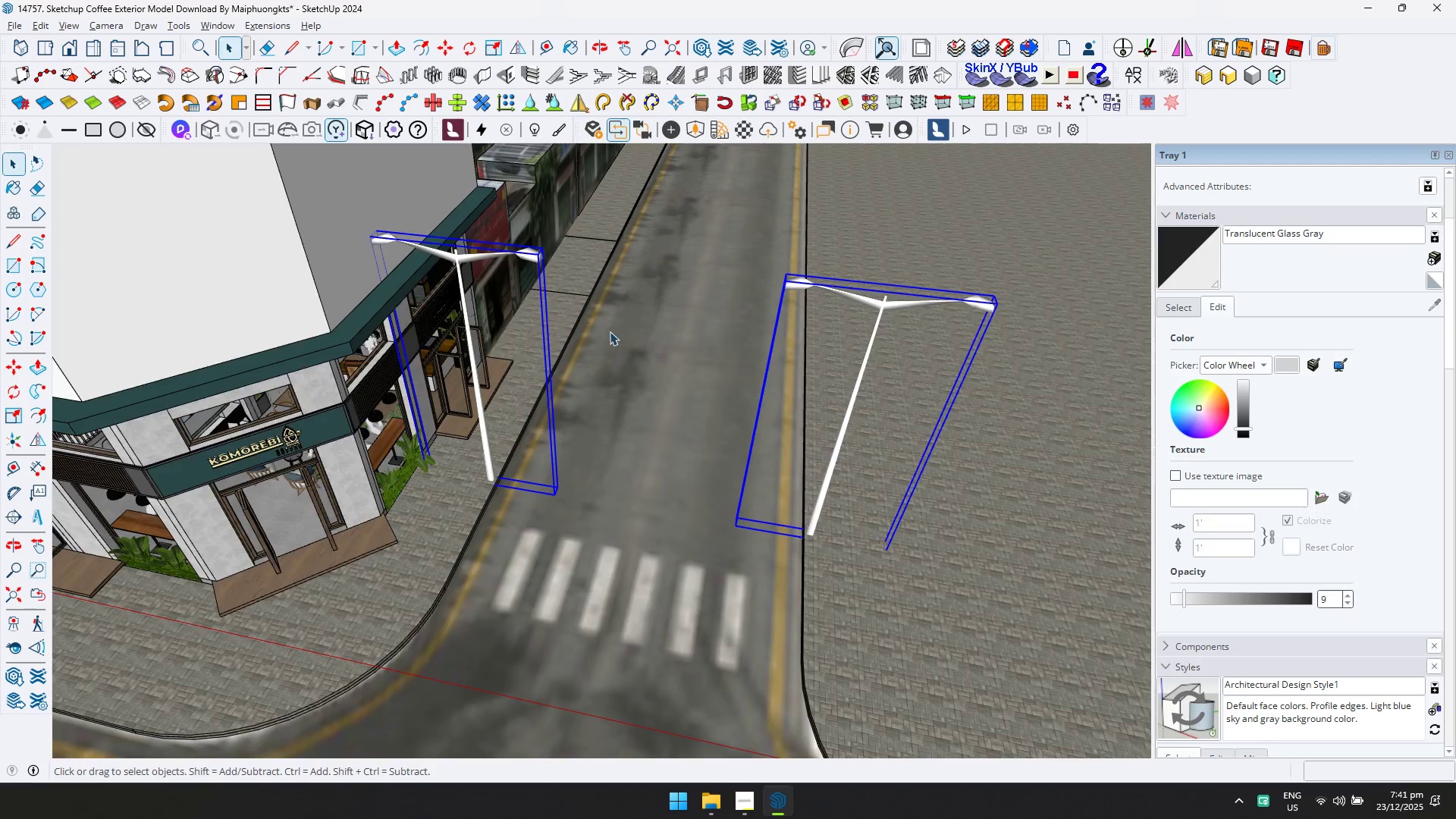 
scroll: coordinate [712, 351], scroll_direction: down, amount: 5.0
 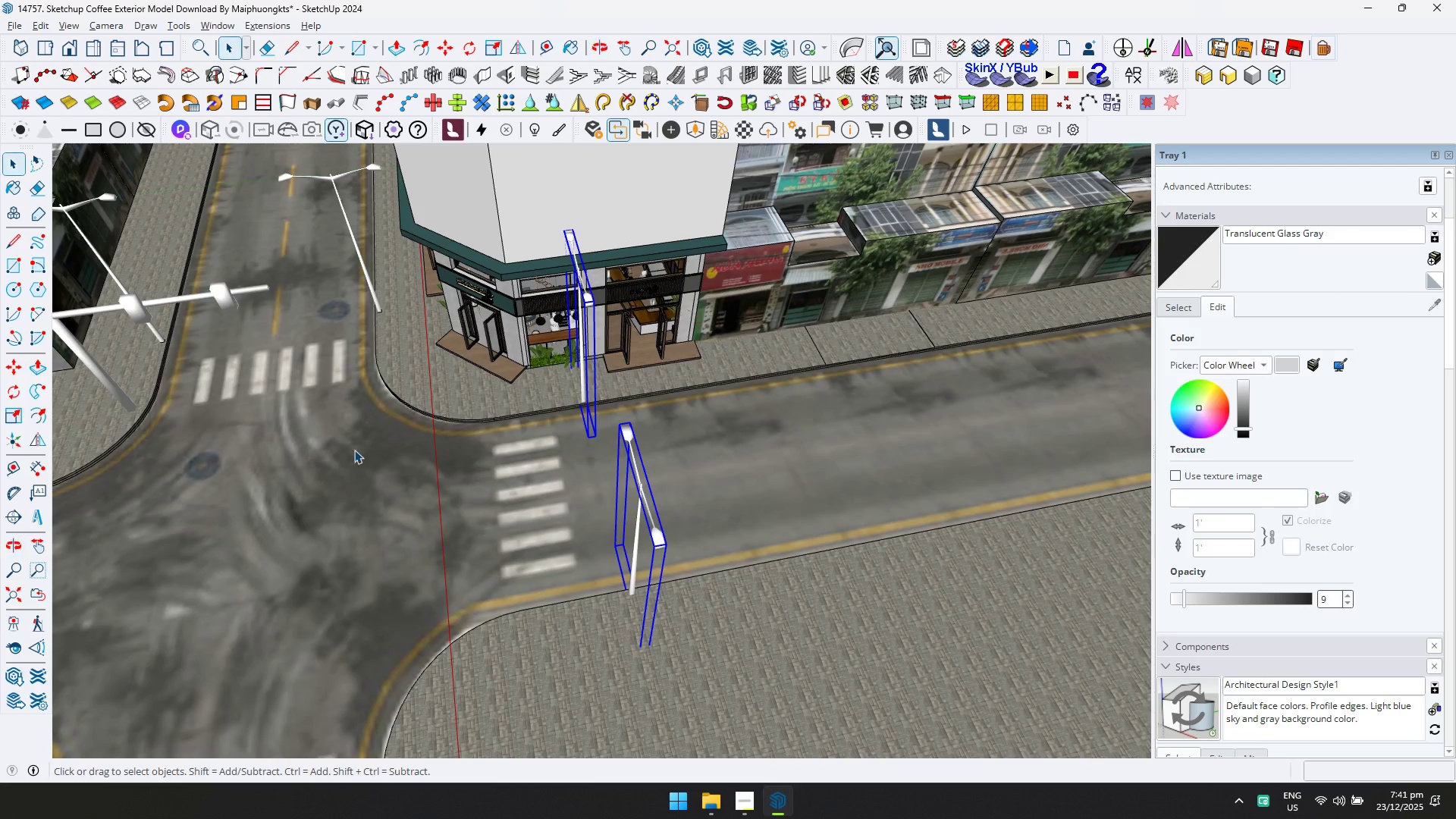 
key(M)
 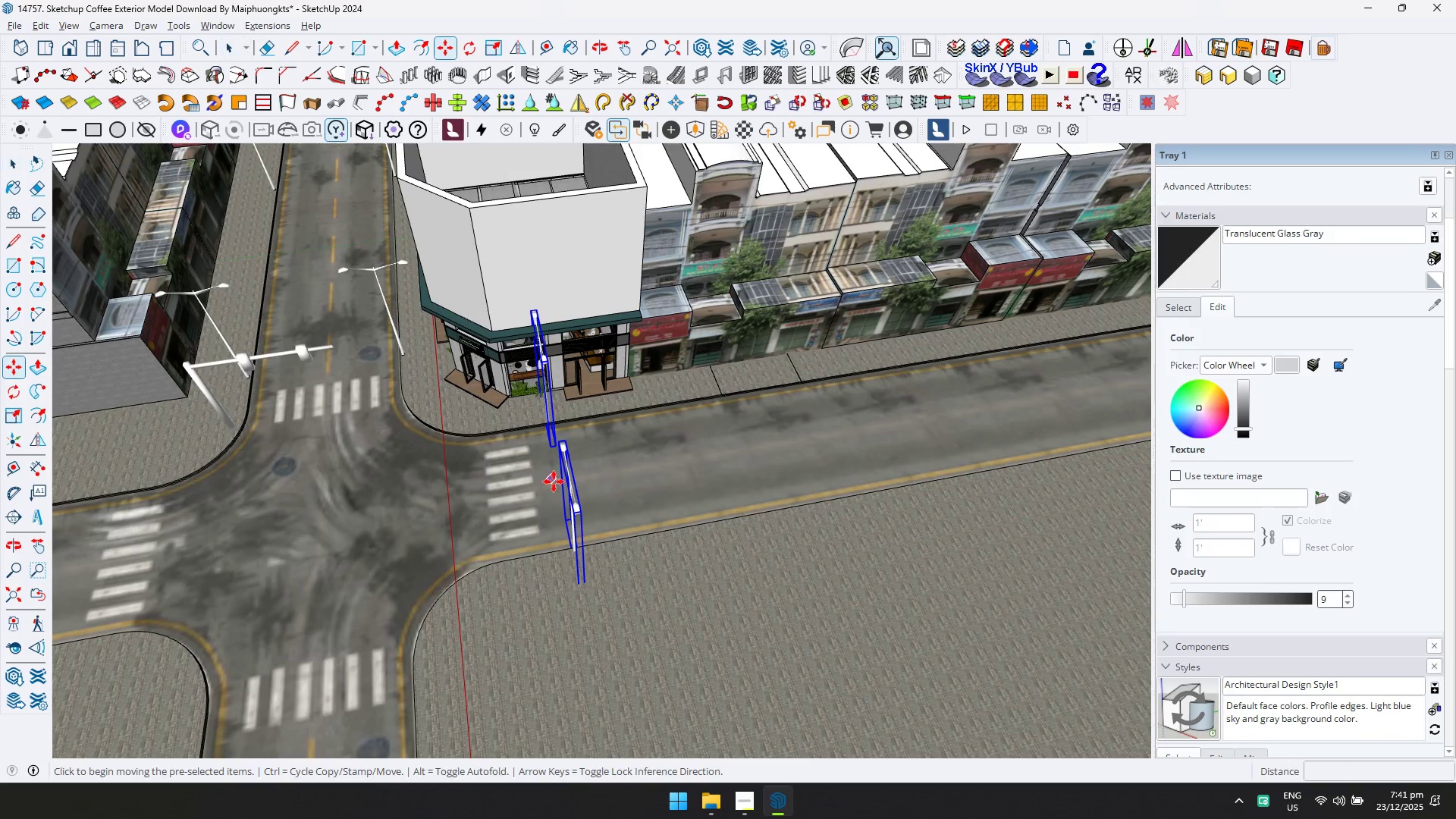 
scroll: coordinate [477, 471], scroll_direction: down, amount: 4.0
 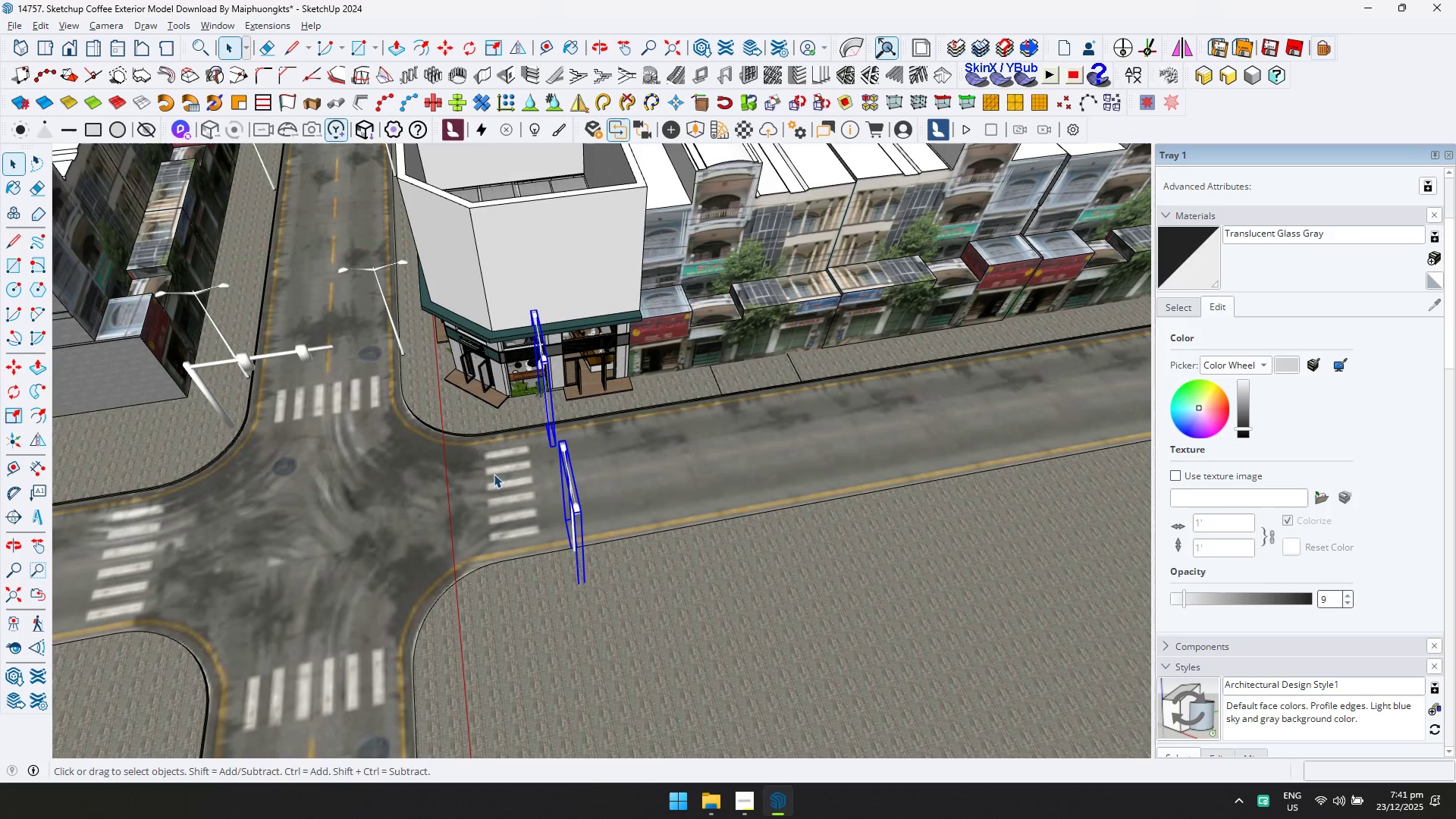 
key(Control+ControlLeft)
 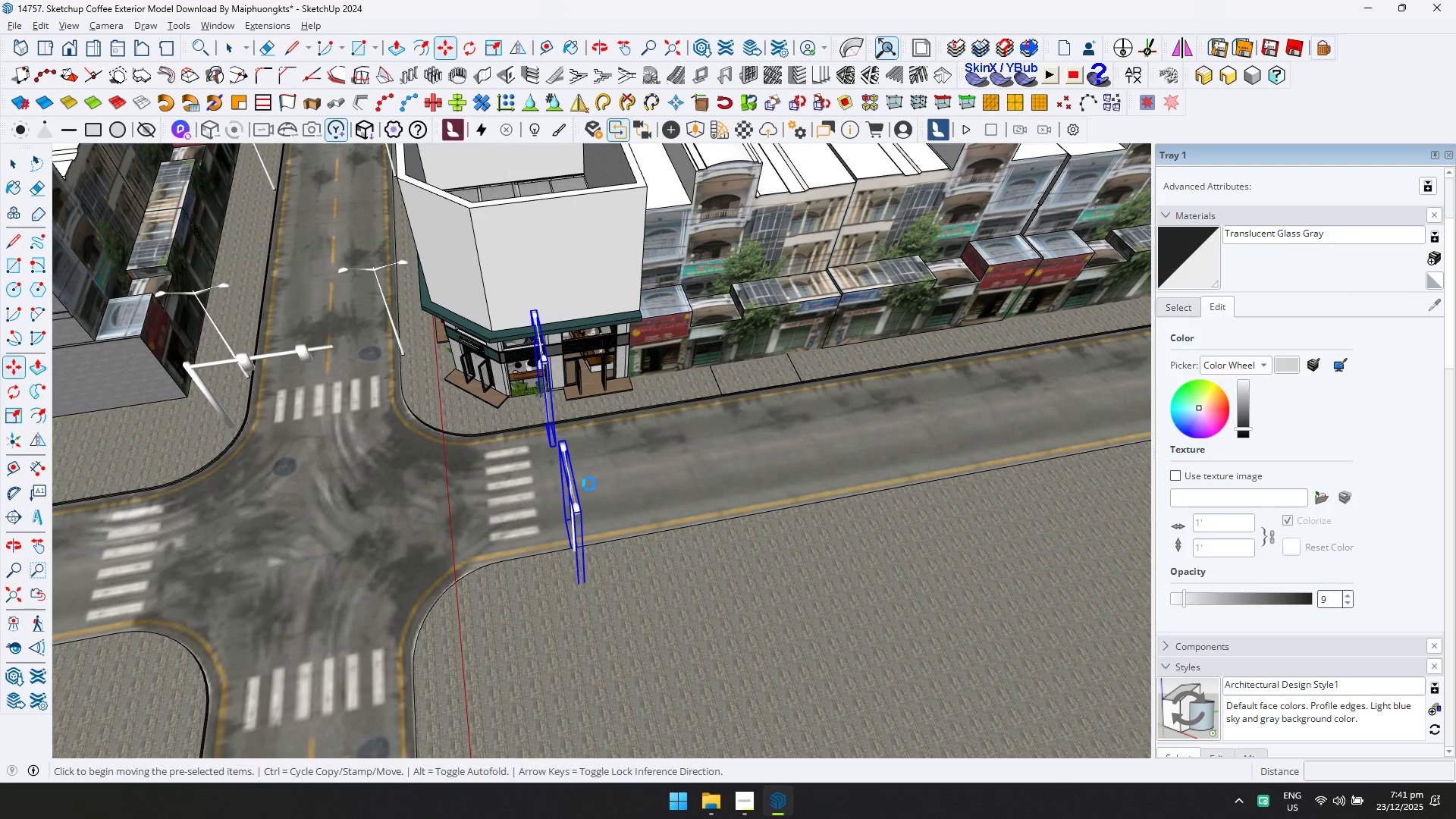 
left_click([589, 484])
 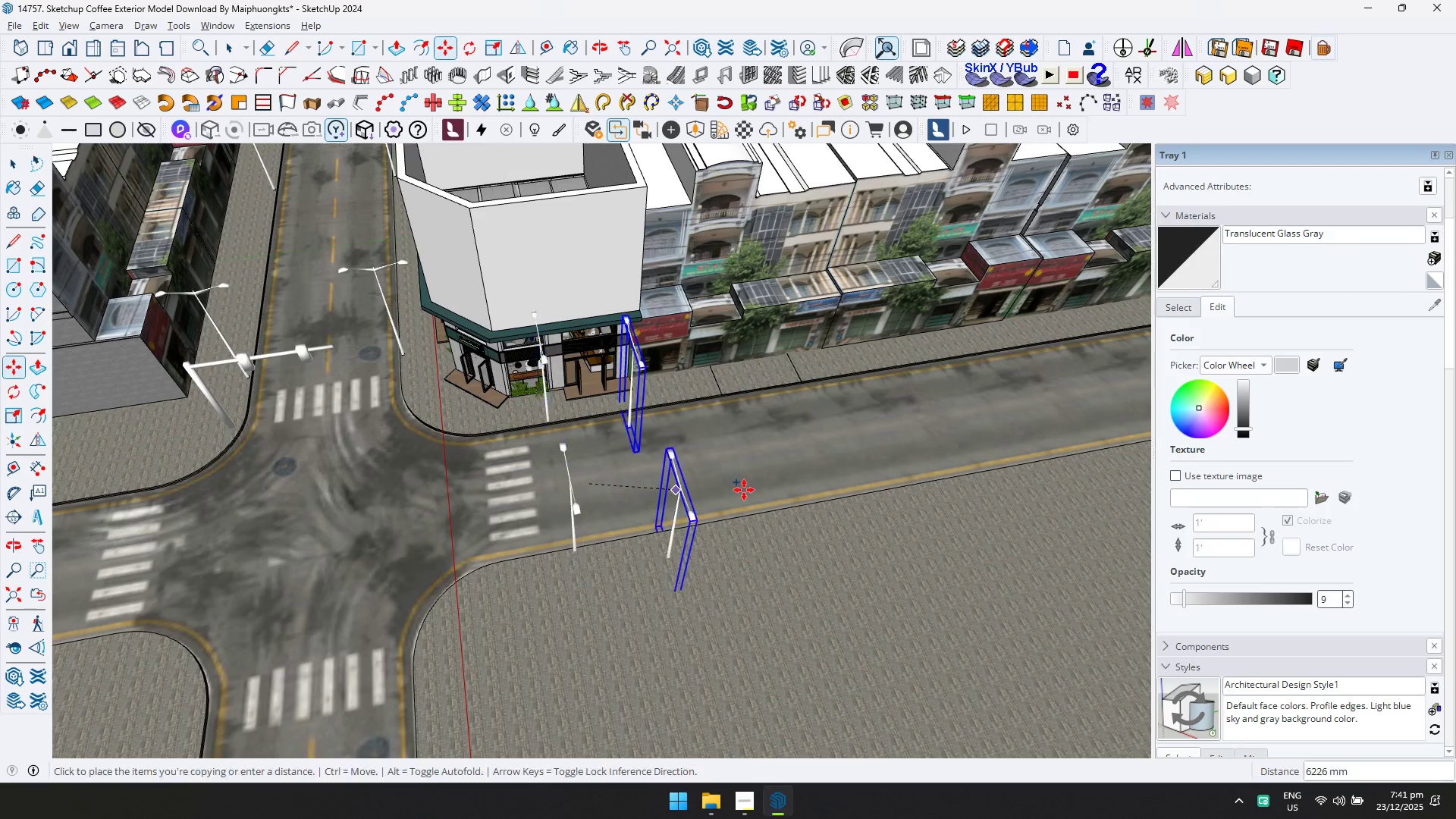 
key(Shift+ShiftLeft)
 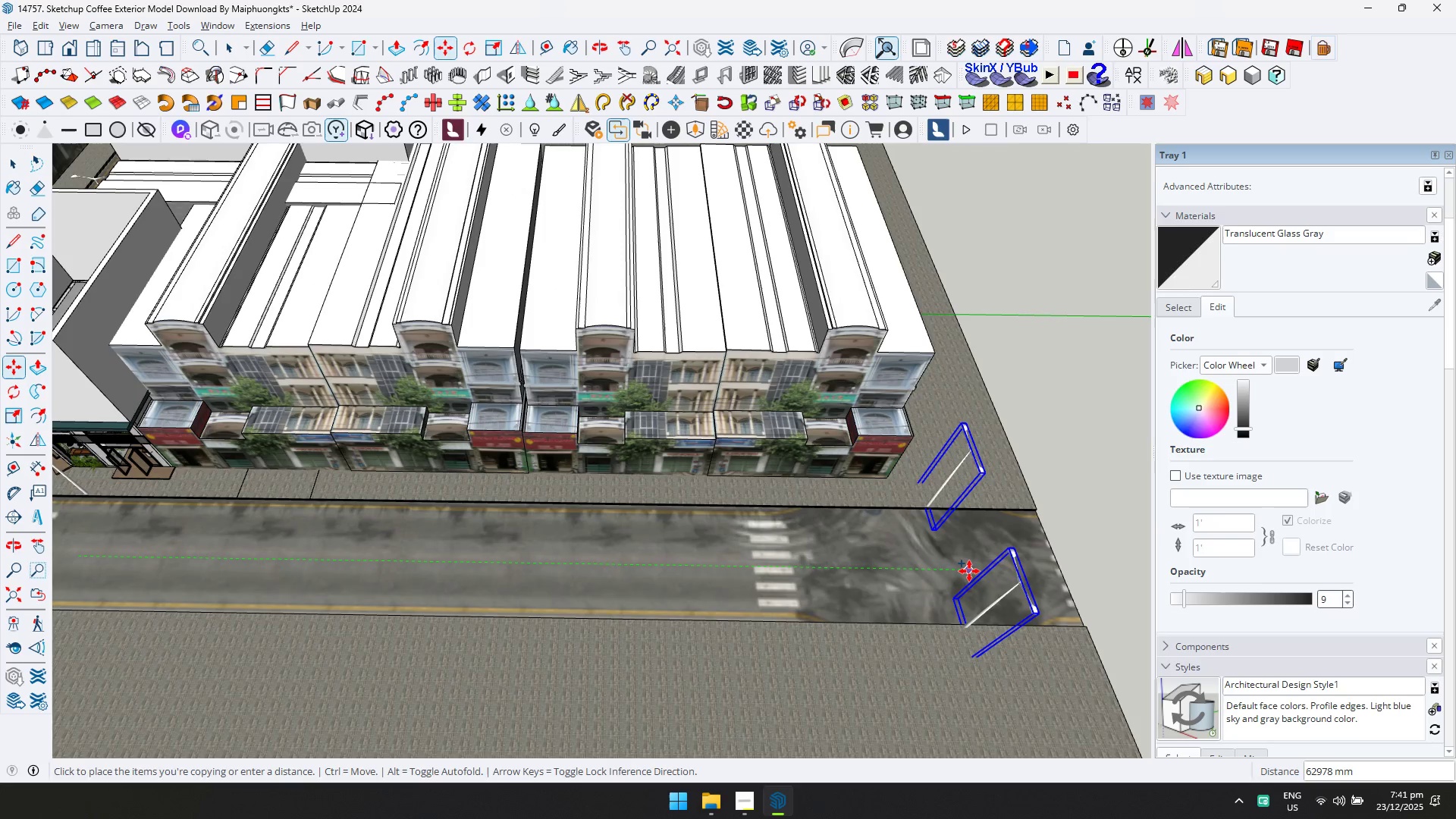 
scroll: coordinate [809, 482], scroll_direction: down, amount: 2.0
 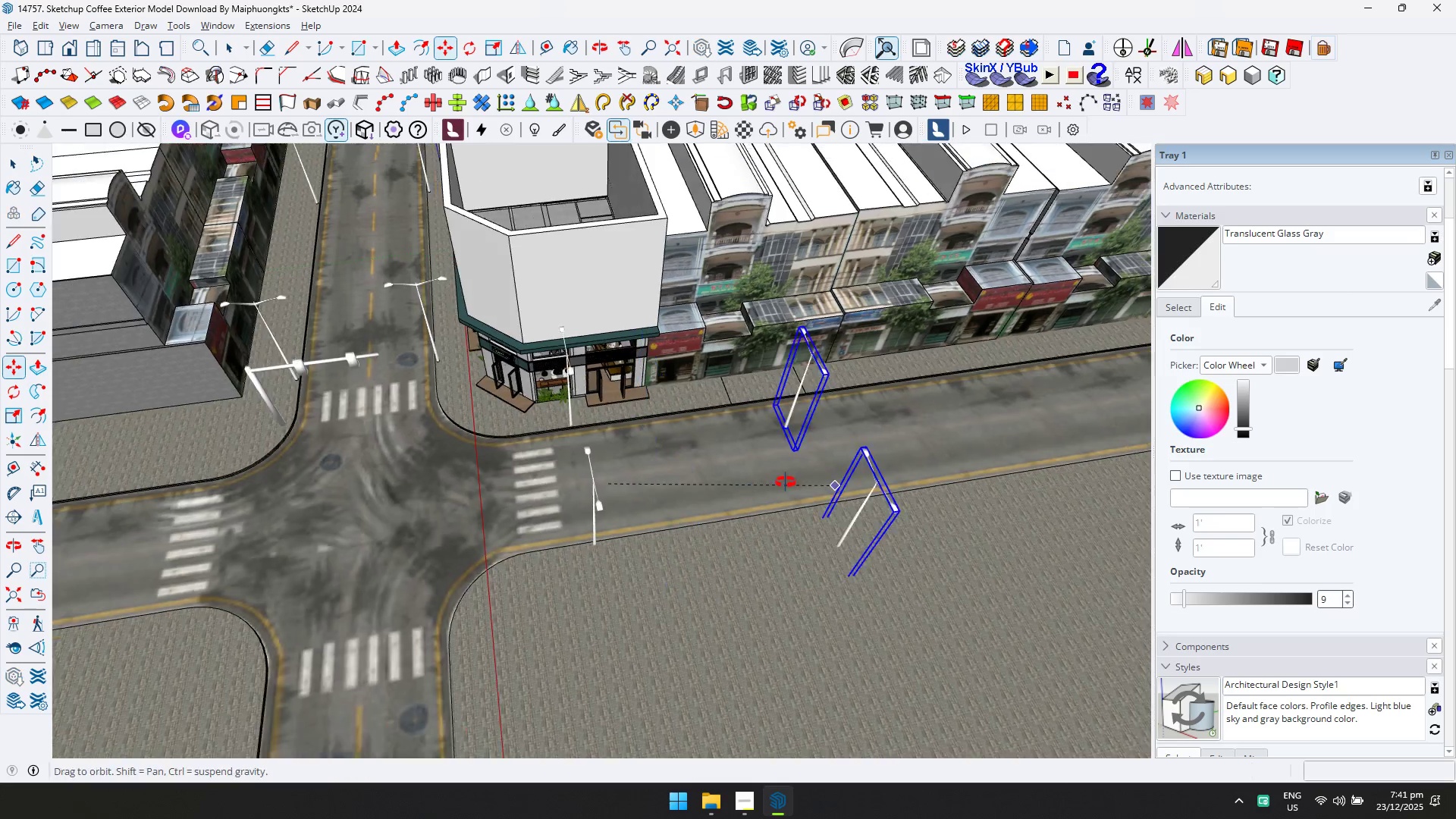 
left_click([937, 572])
 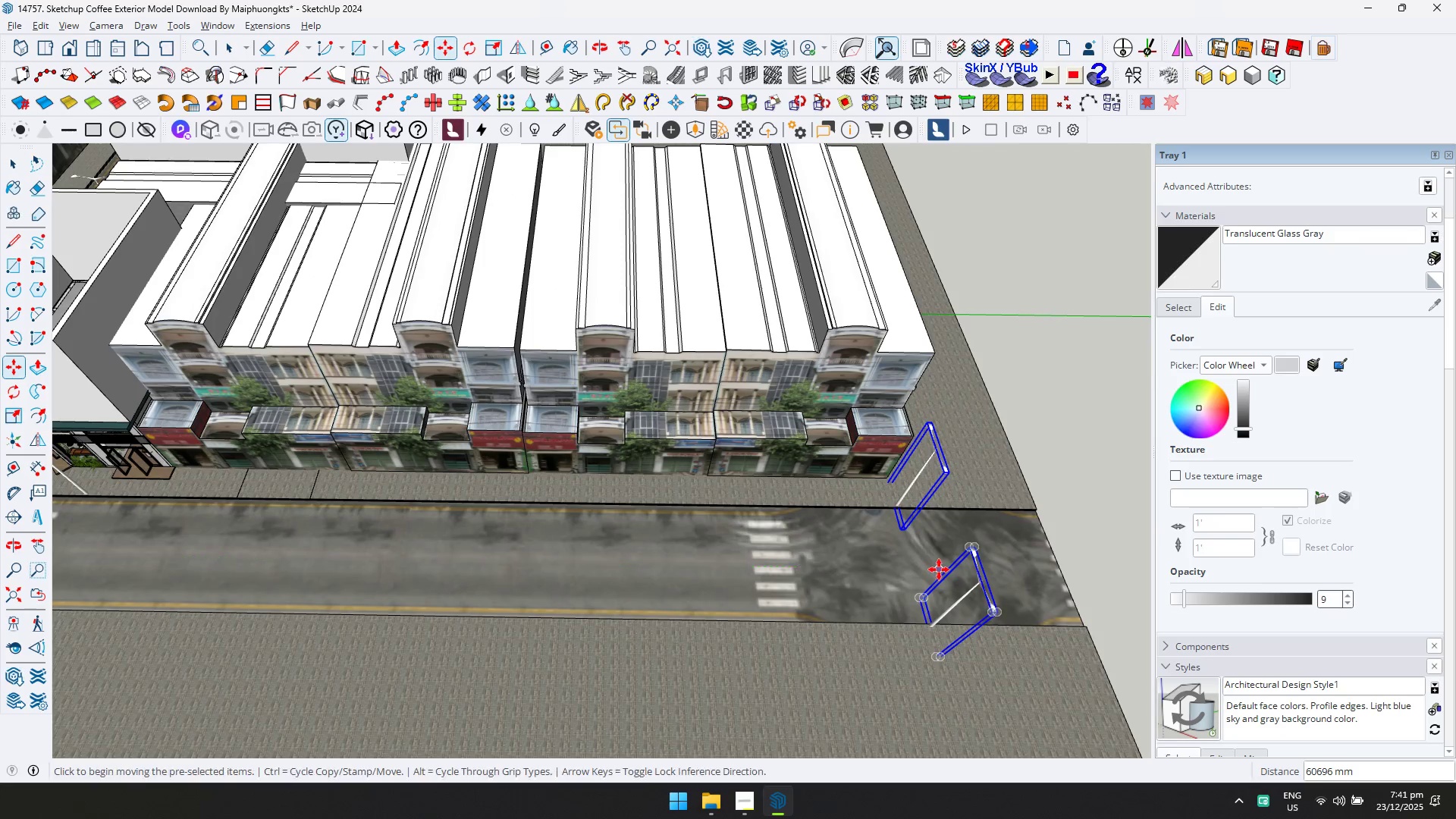 
key(Slash)
 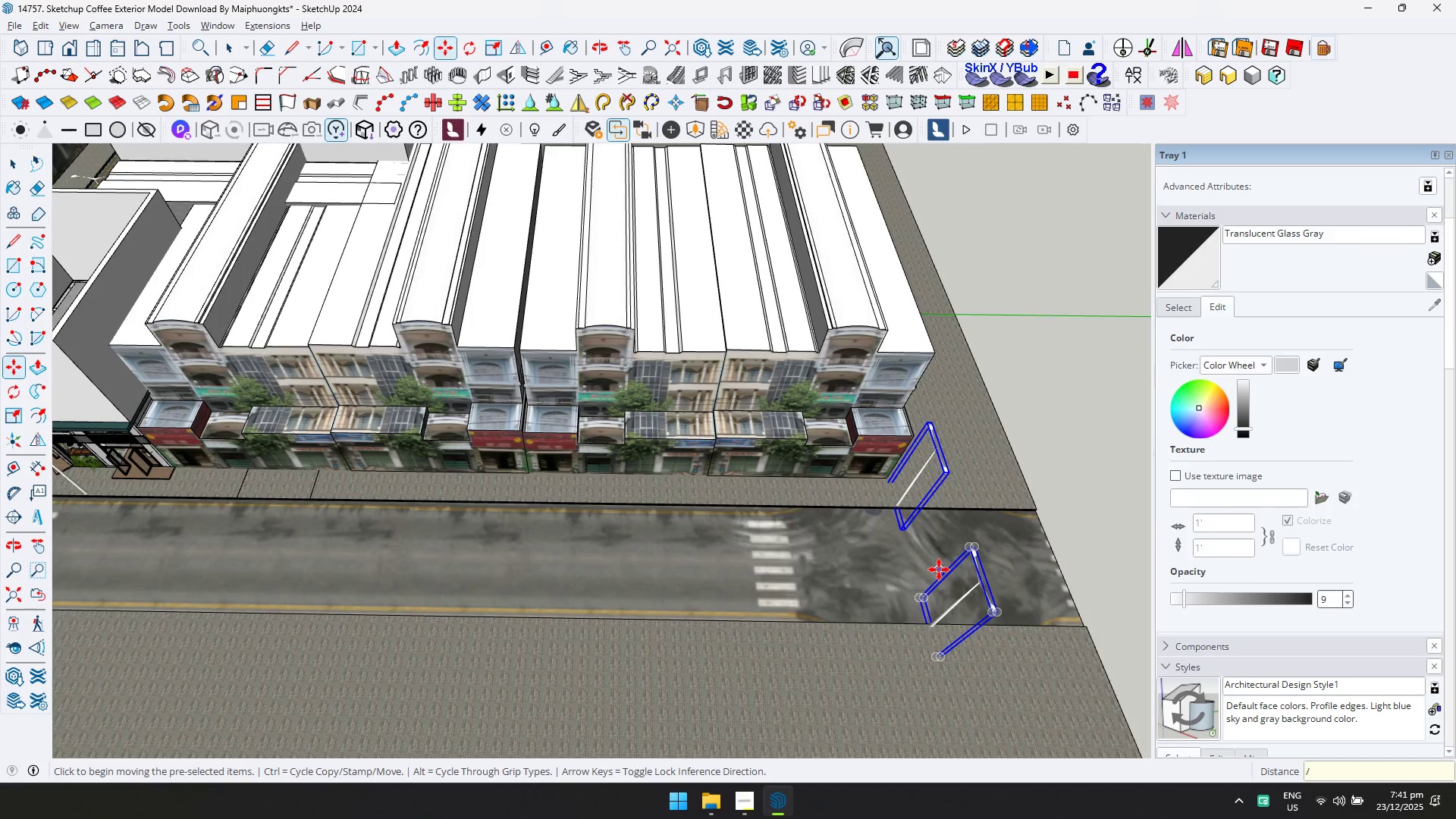 
key(5)
 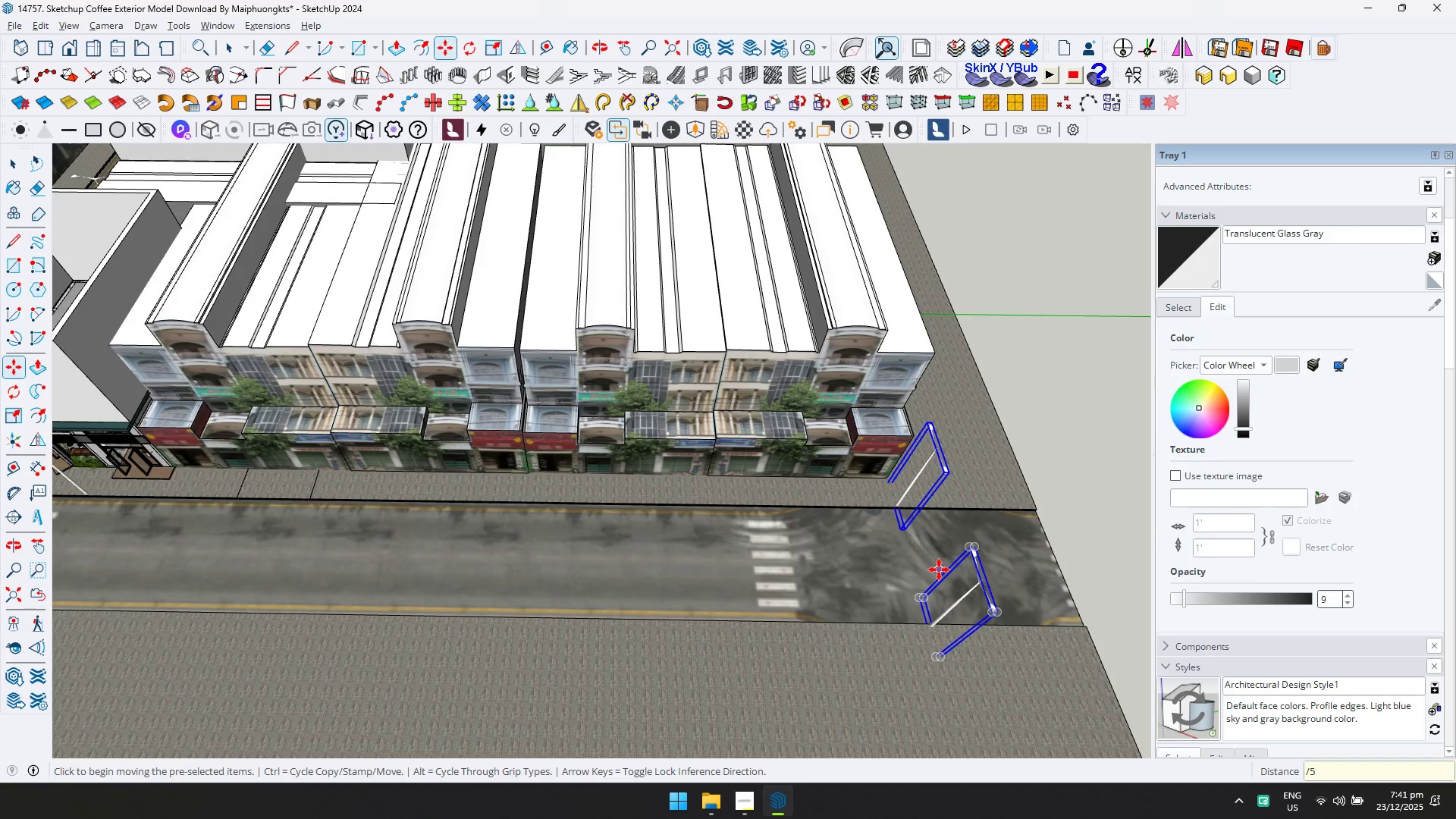 
key(Enter)
 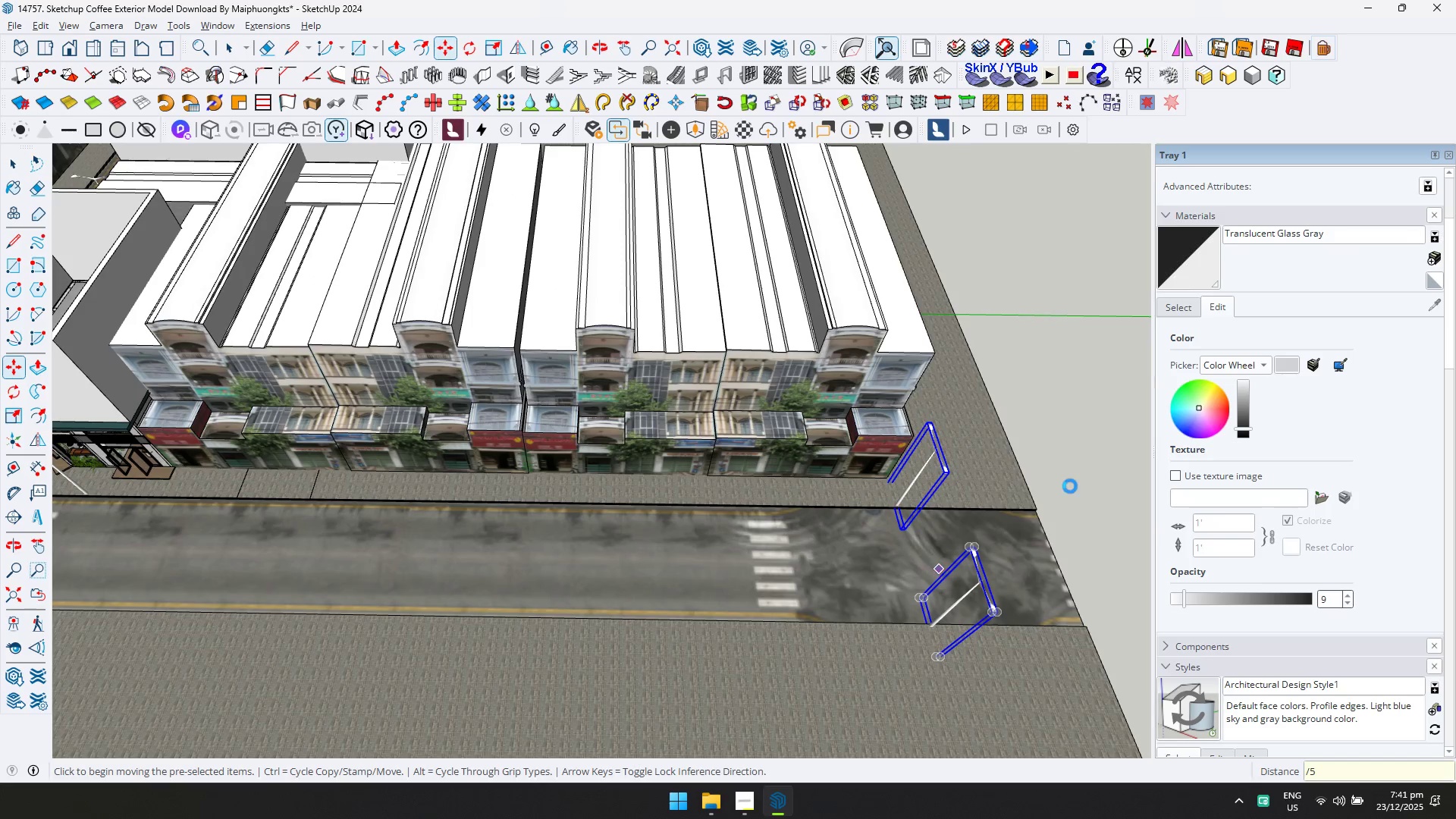 
scroll: coordinate [726, 557], scroll_direction: down, amount: 7.0
 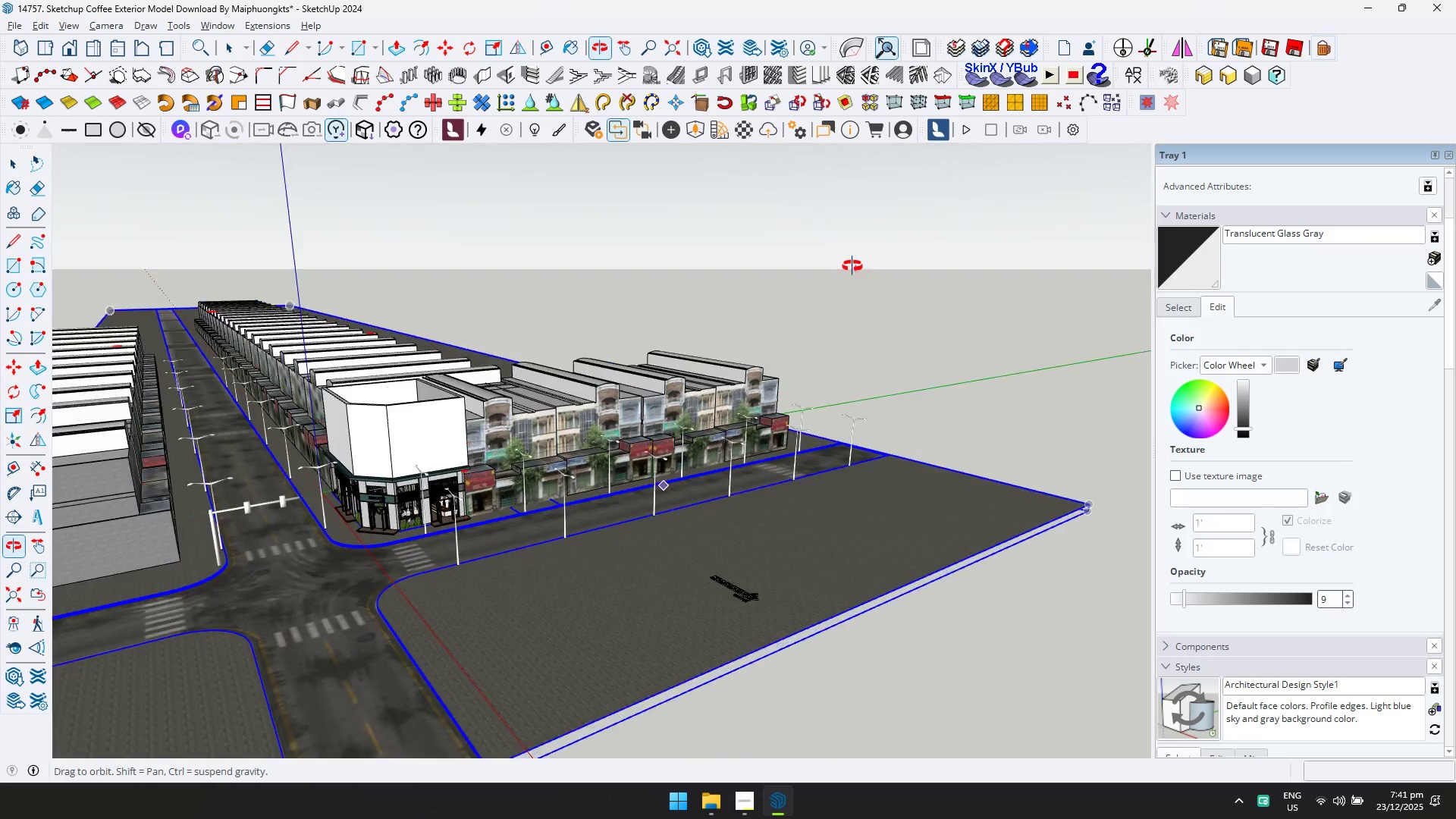 
key(Shift+ShiftLeft)
 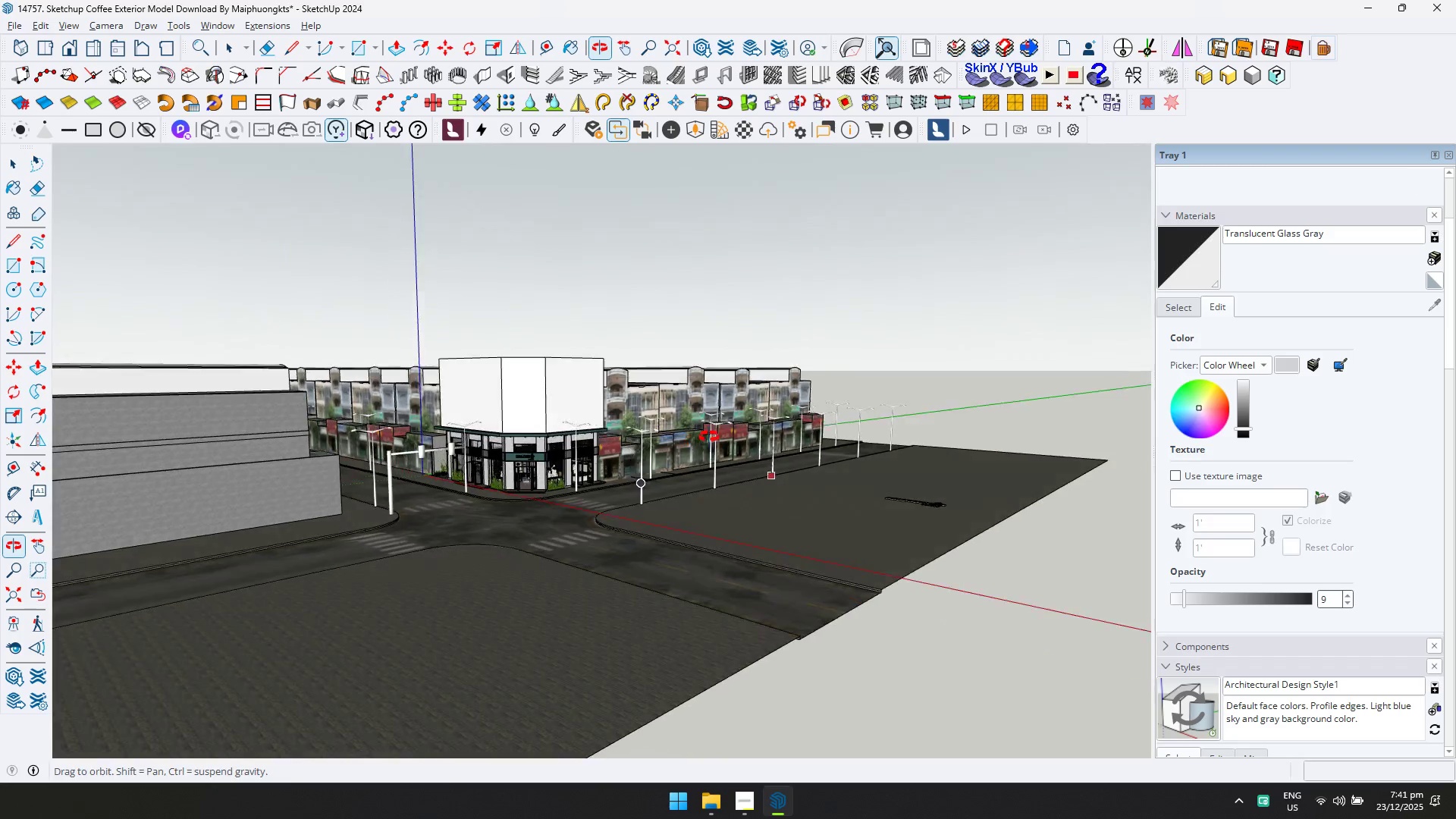 
scroll: coordinate [504, 466], scroll_direction: up, amount: 29.0
 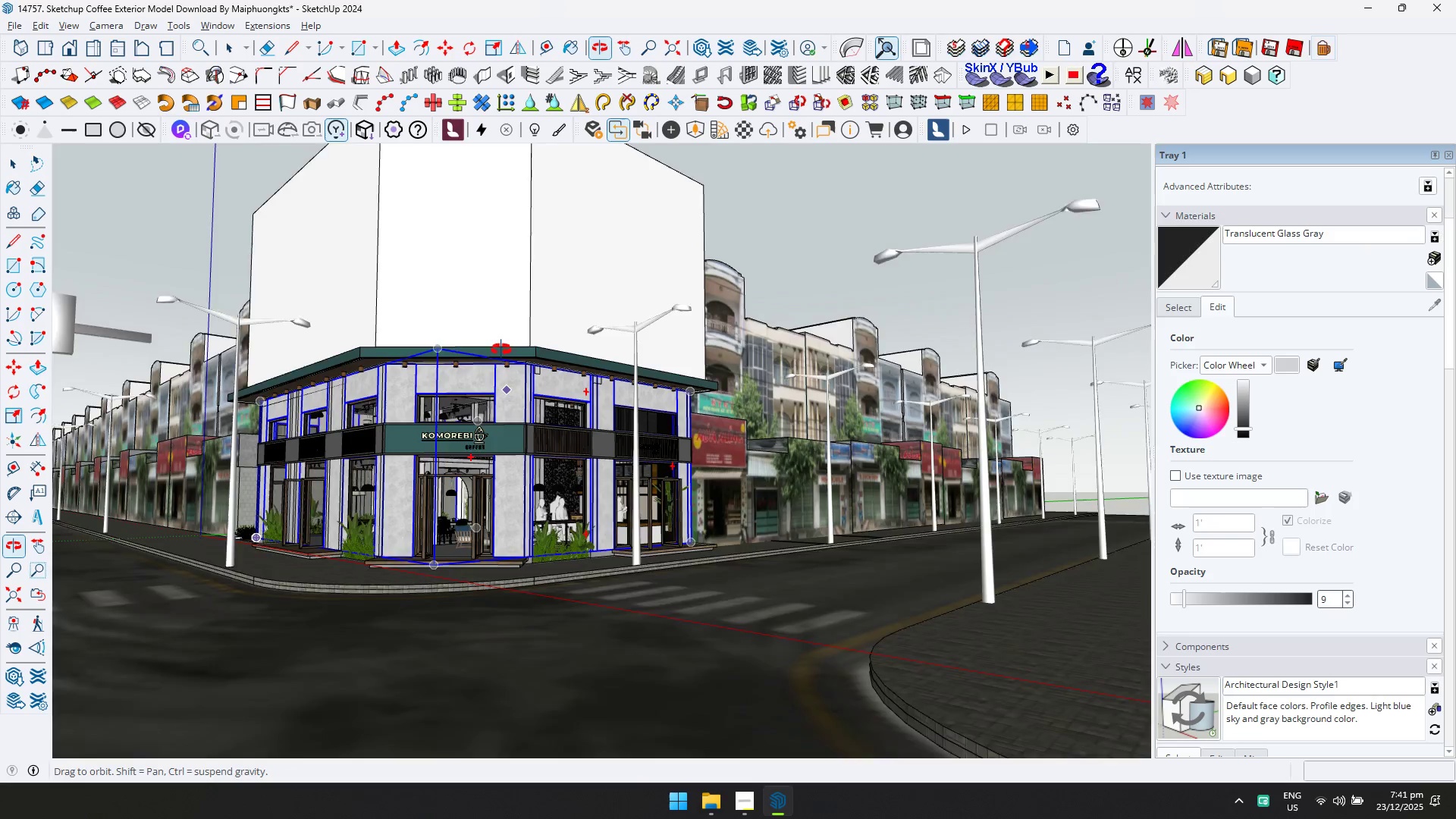 
hold_key(key=ShiftLeft, duration=0.31)
 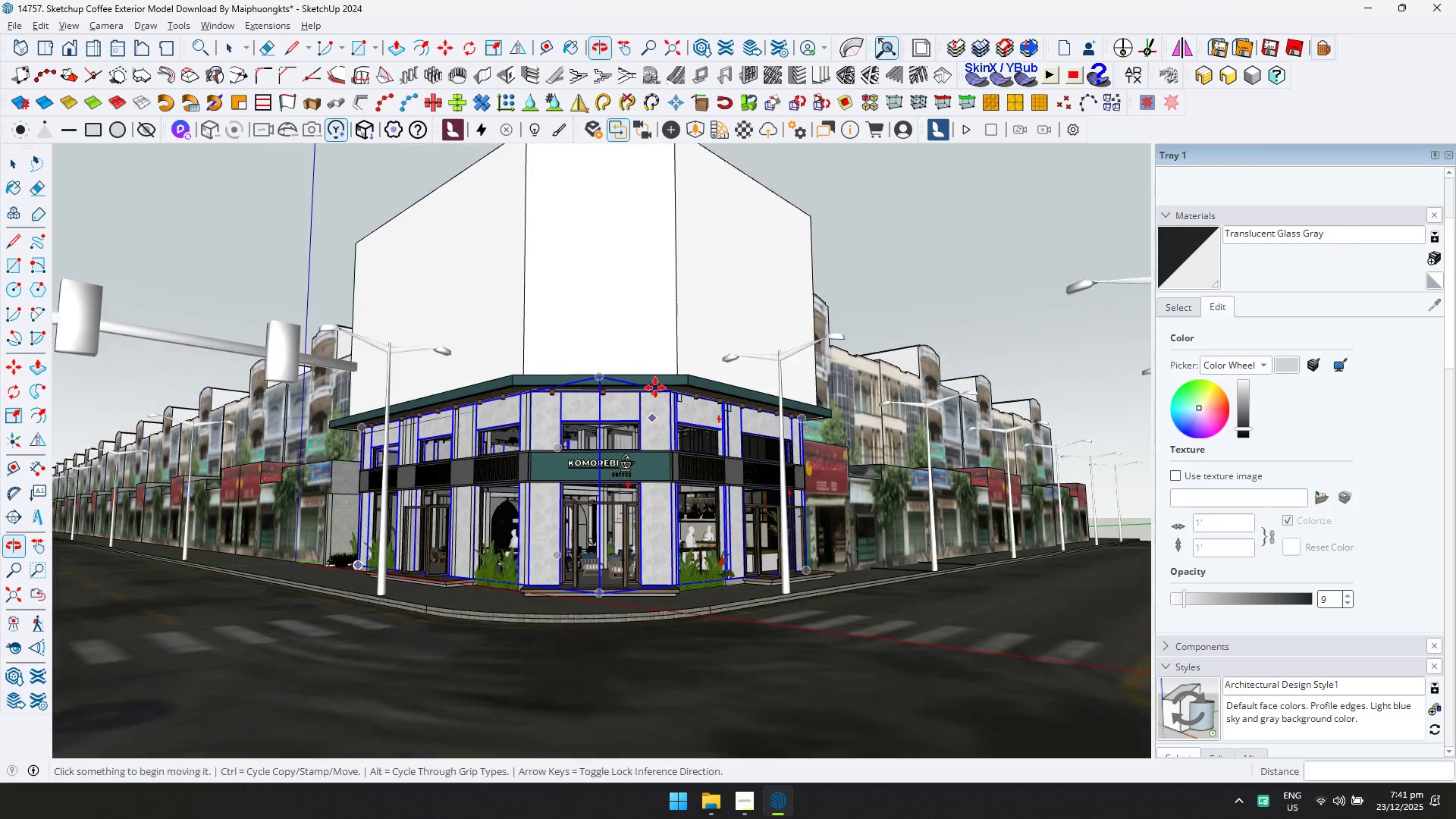 
key(Space)
 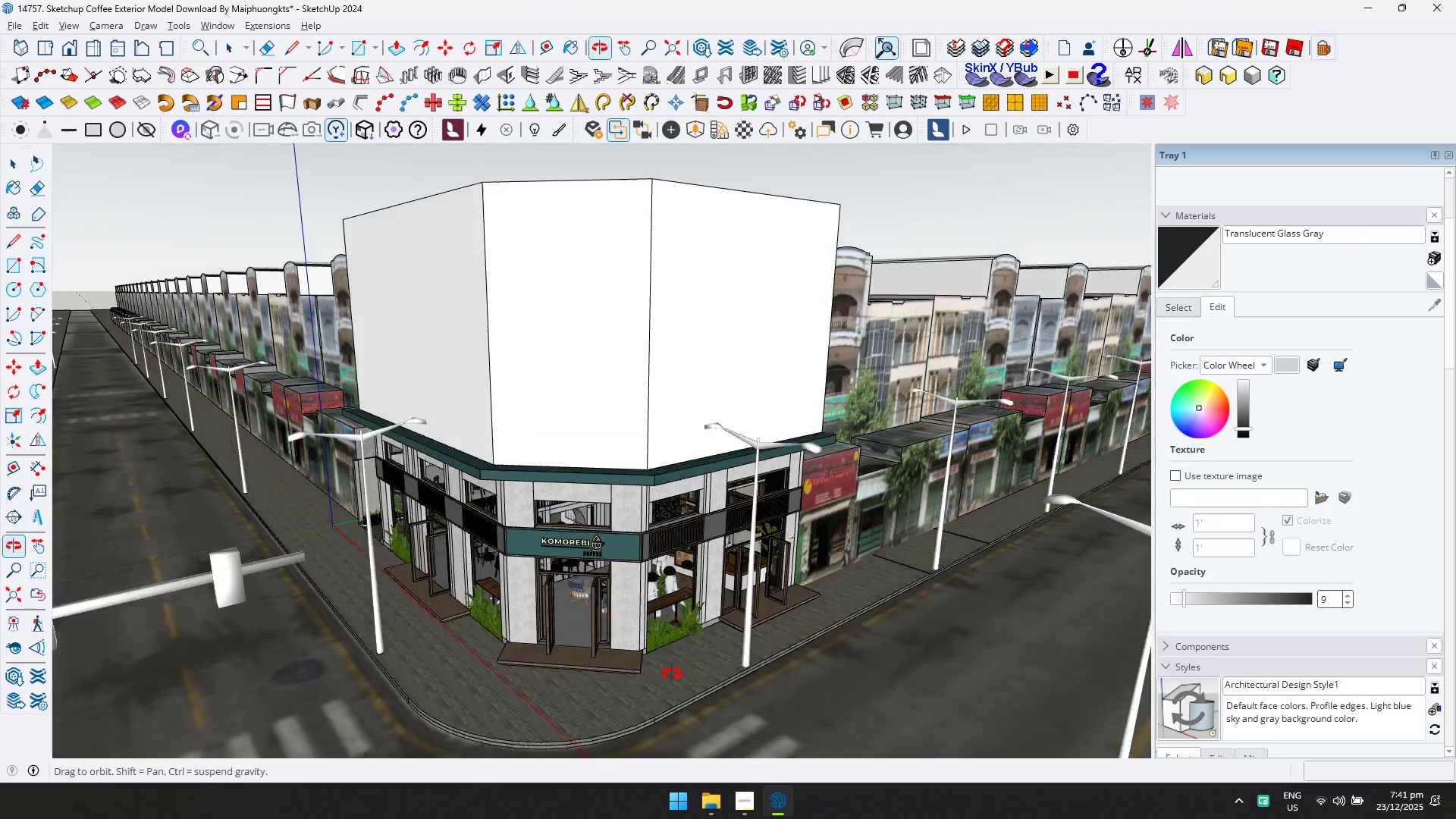 
hold_key(key=ShiftLeft, duration=0.34)
scroll: coordinate [537, 598], scroll_direction: down, amount: 4.0
 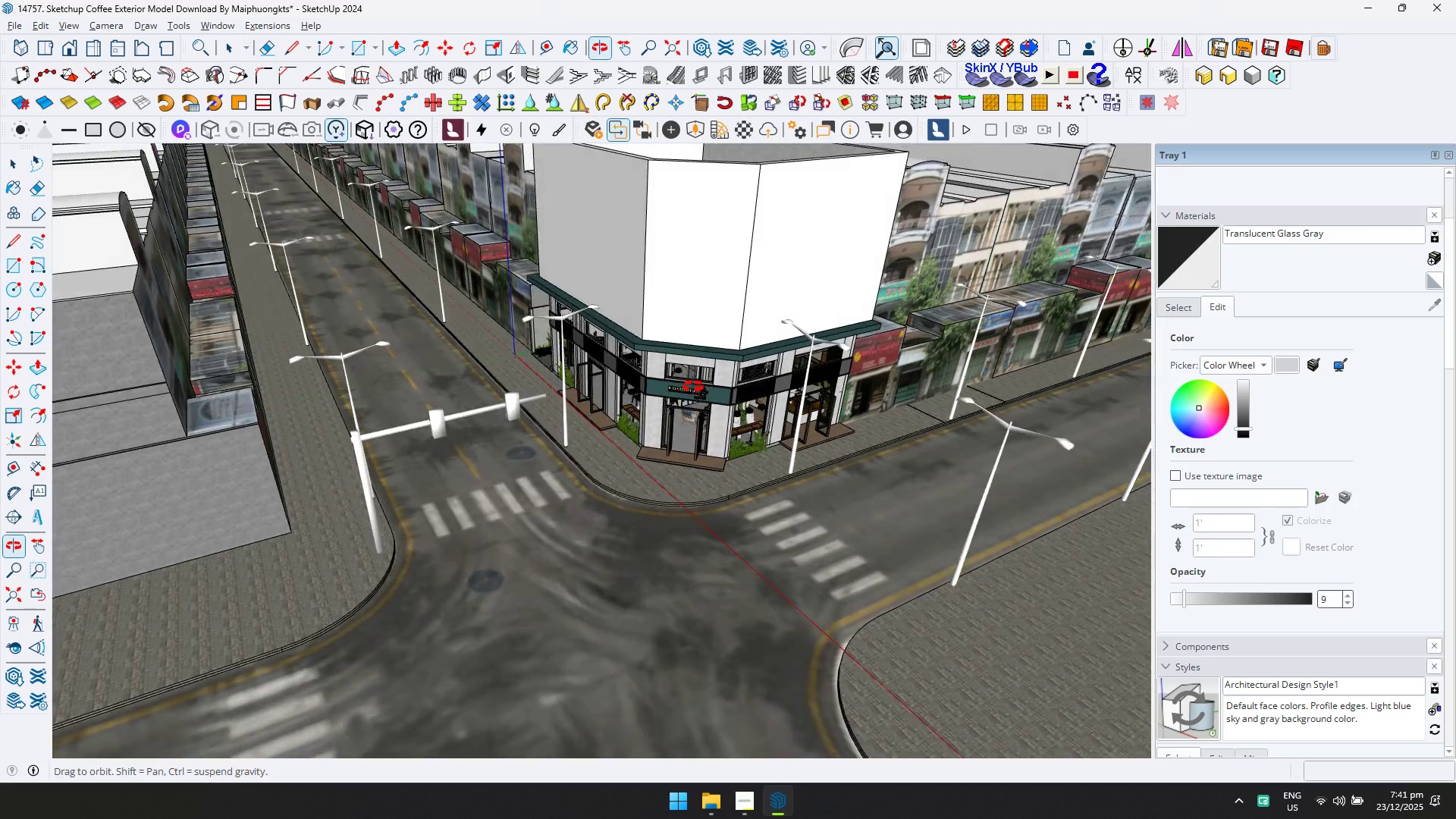 
scroll: coordinate [475, 323], scroll_direction: up, amount: 2.0
 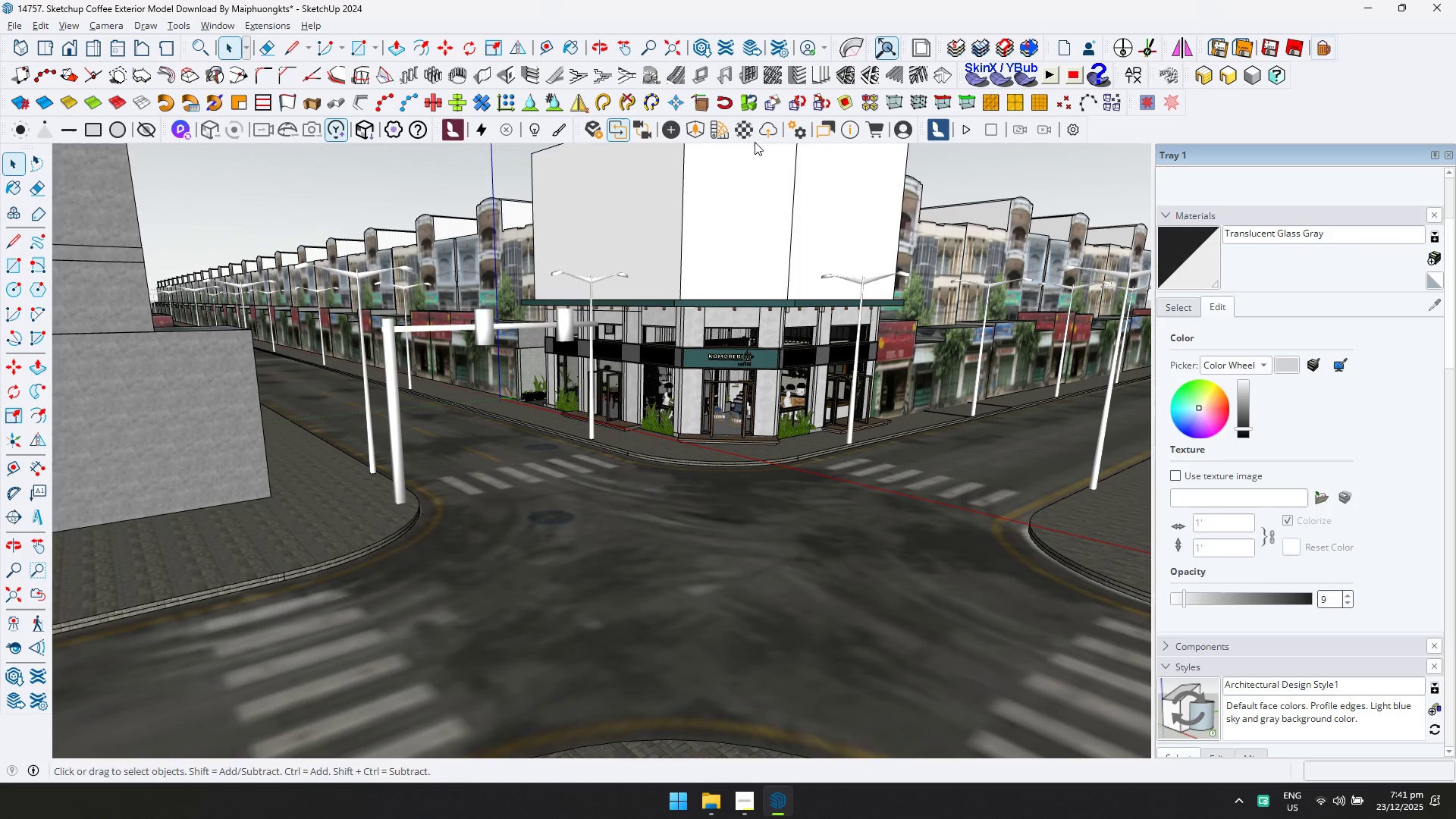 
left_click([695, 133])
 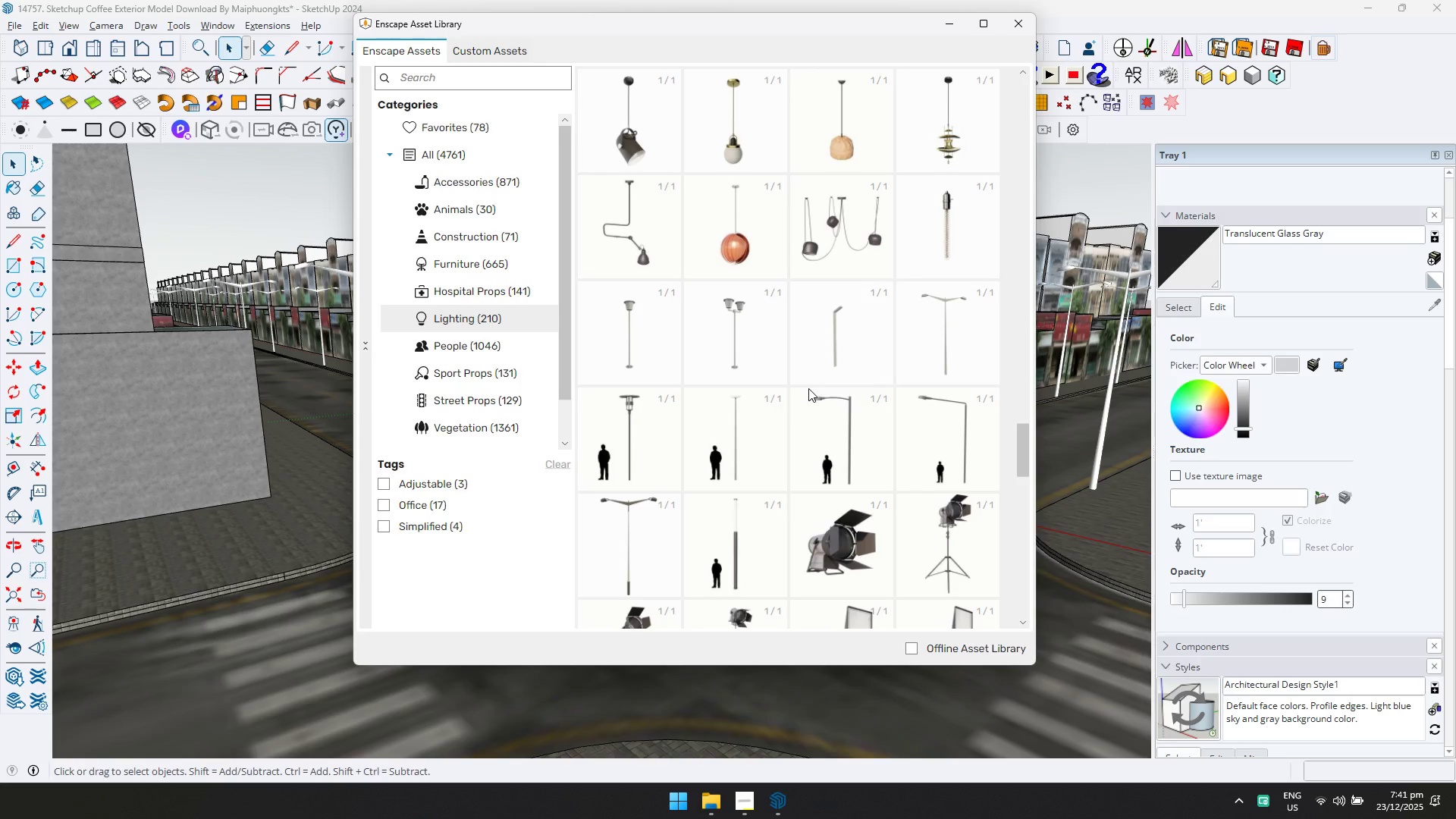 
scroll: coordinate [798, 384], scroll_direction: down, amount: 3.0
 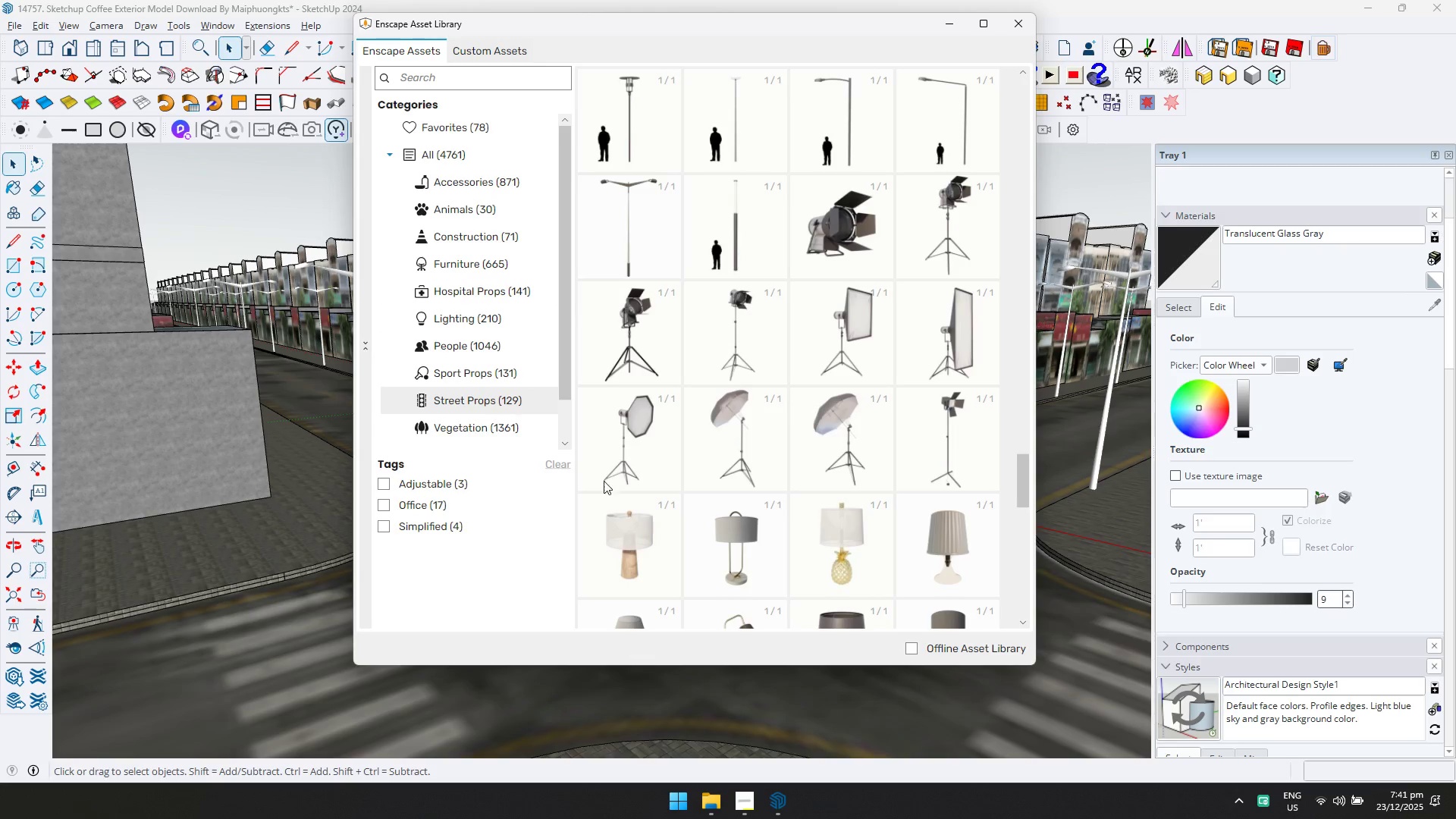 
left_click([737, 809])